 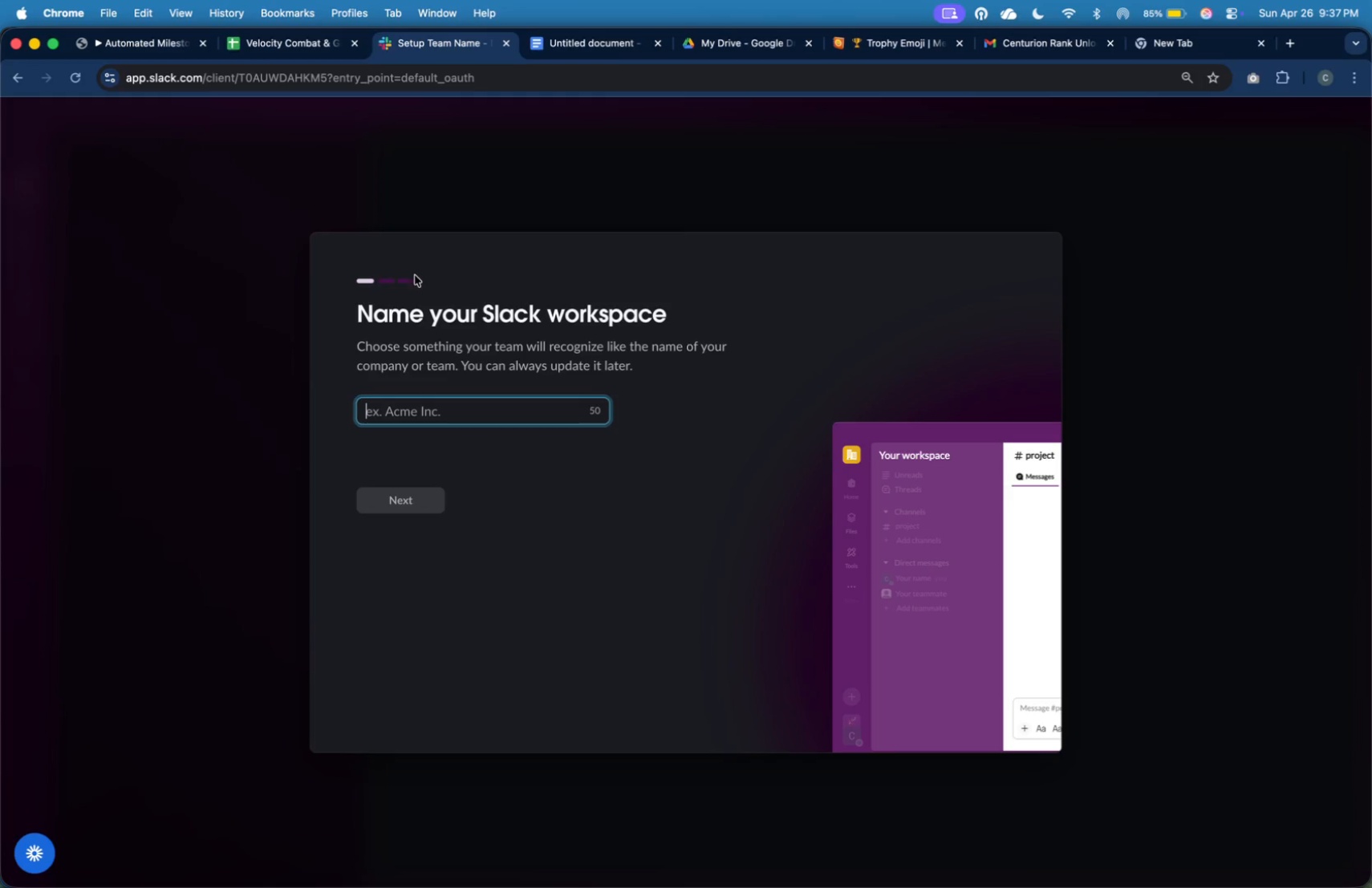 
key(Meta+V)
 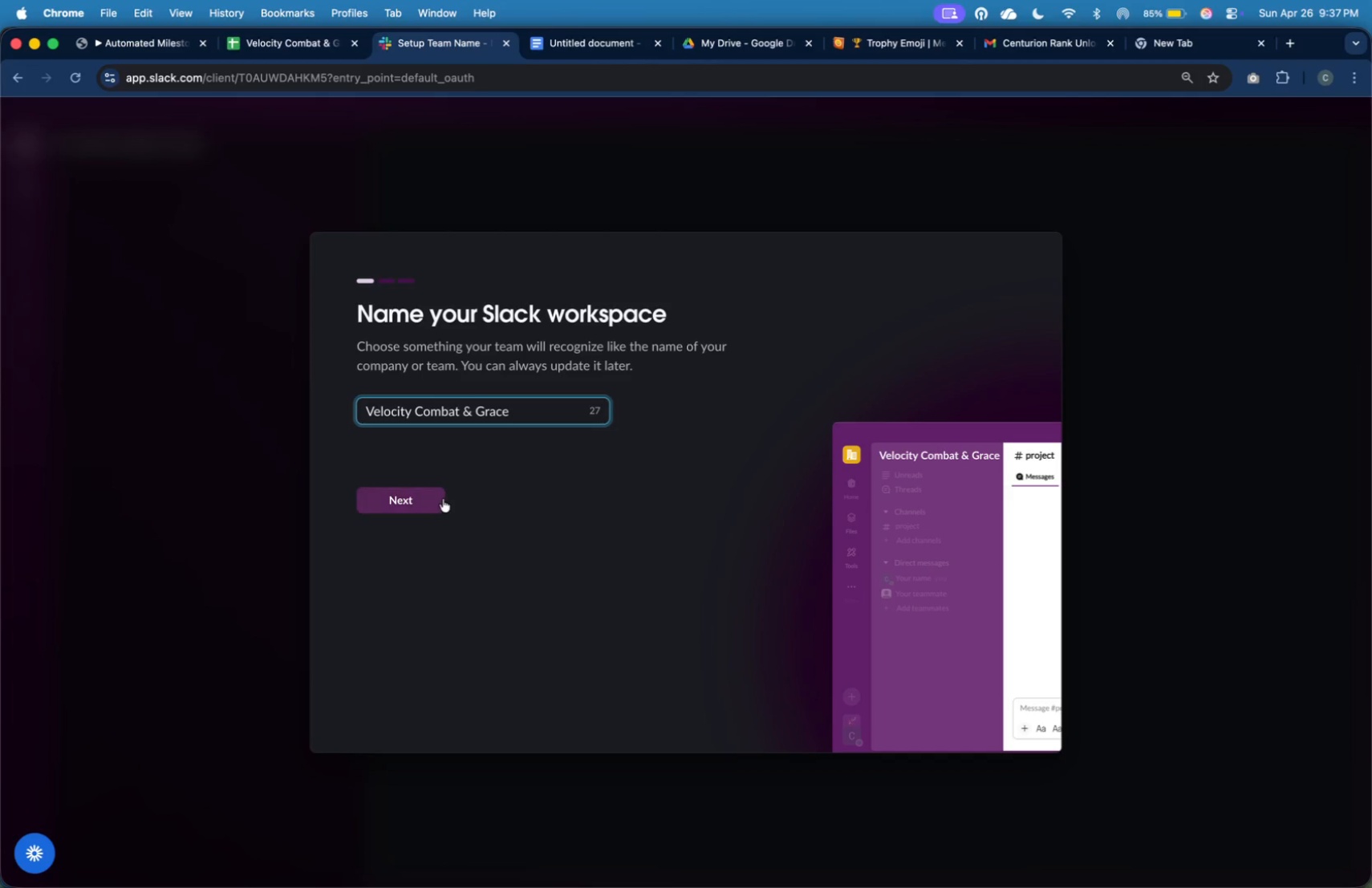 
left_click([434, 501])
 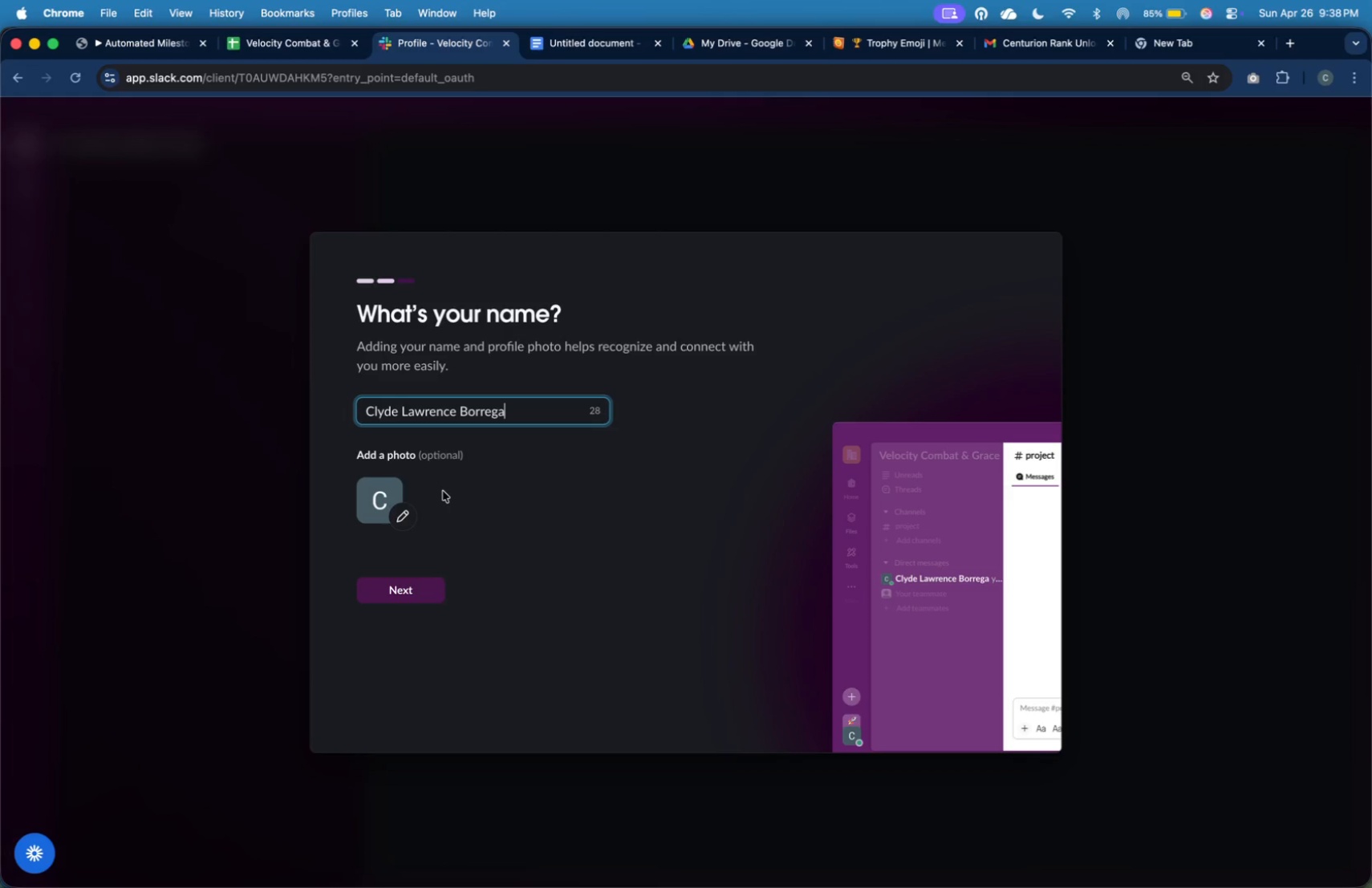 
wait(17.69)
 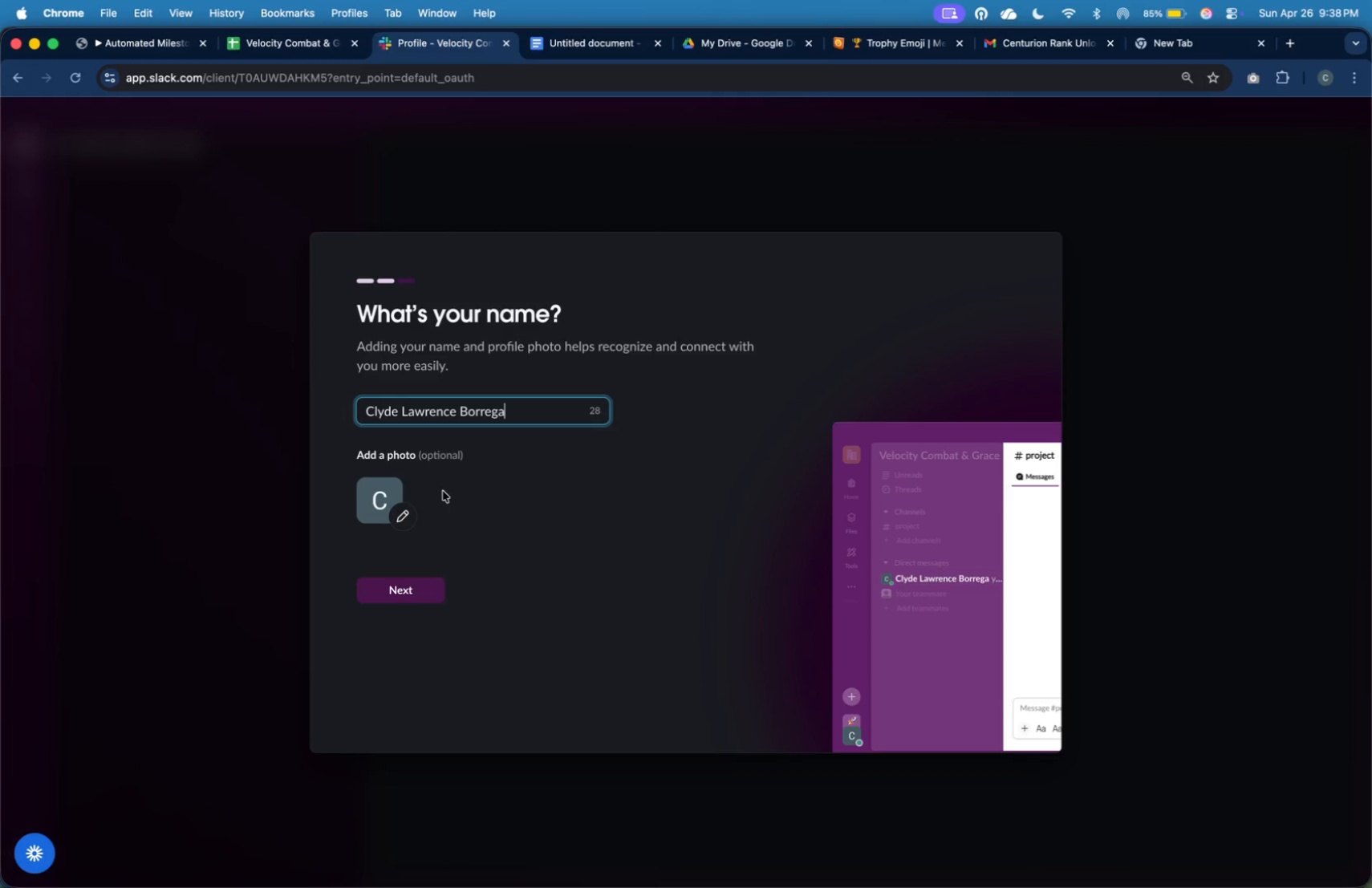 
left_click([416, 577])
 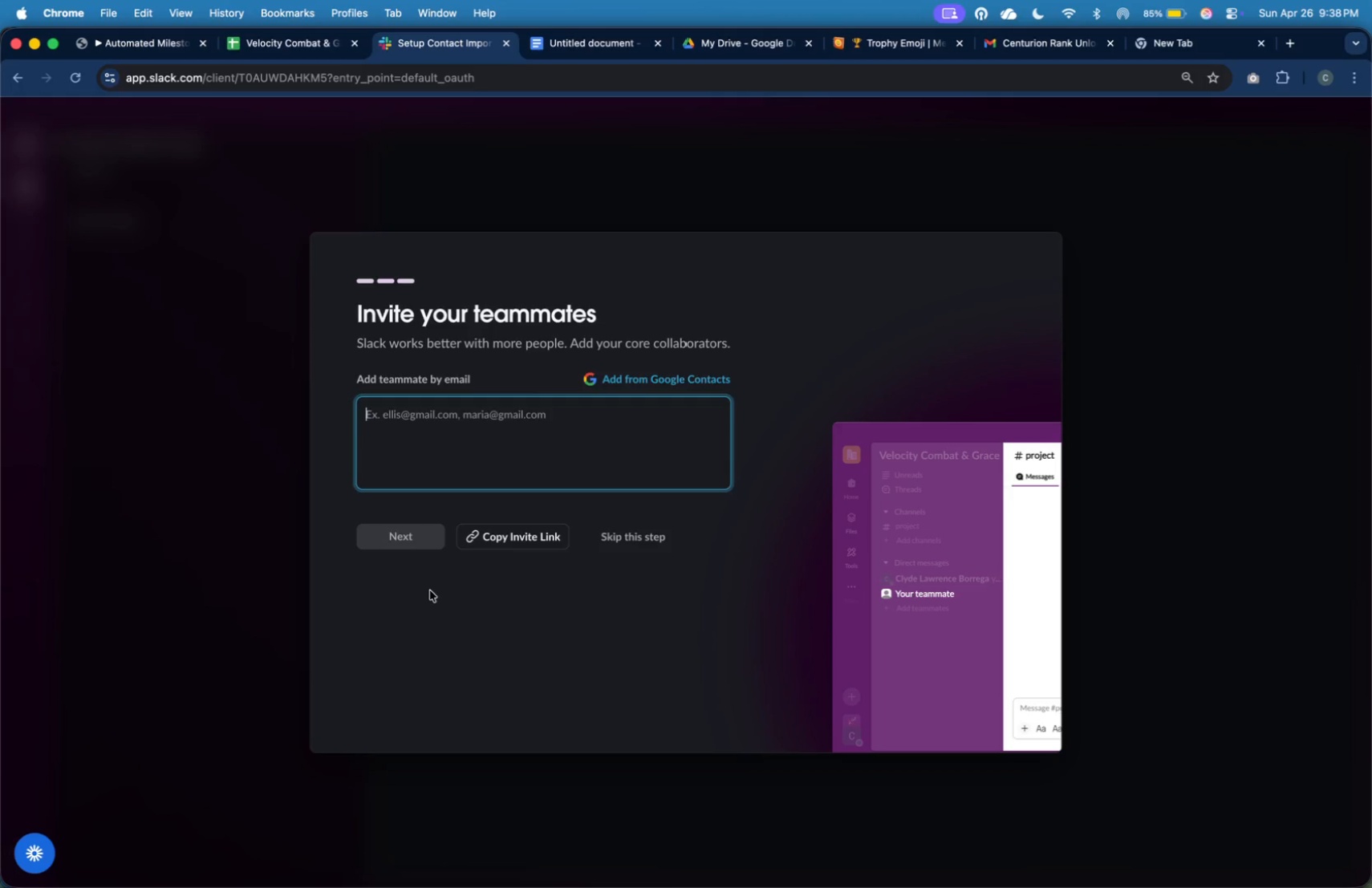 
wait(11.91)
 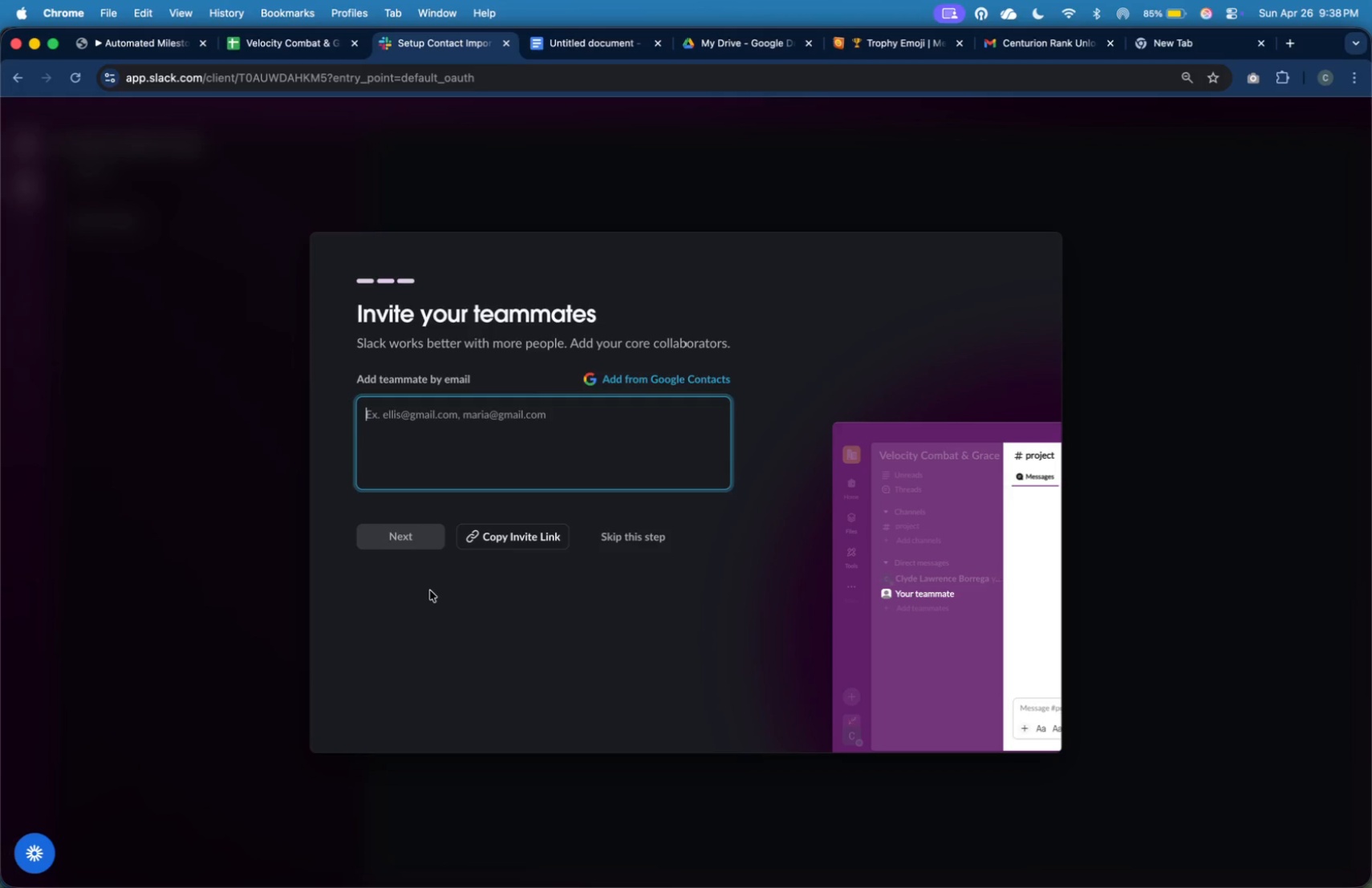 
left_click([619, 534])
 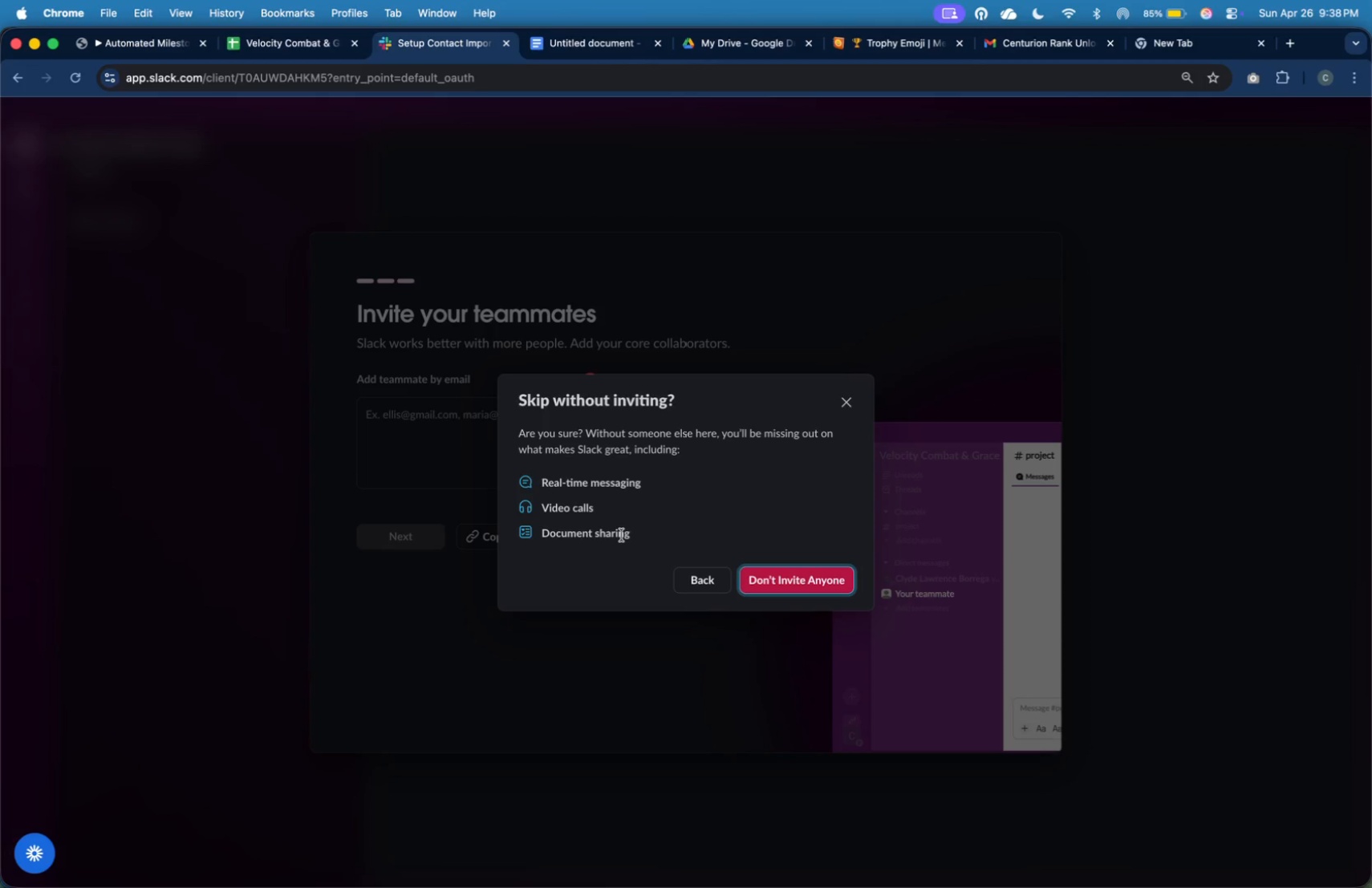 
wait(14.49)
 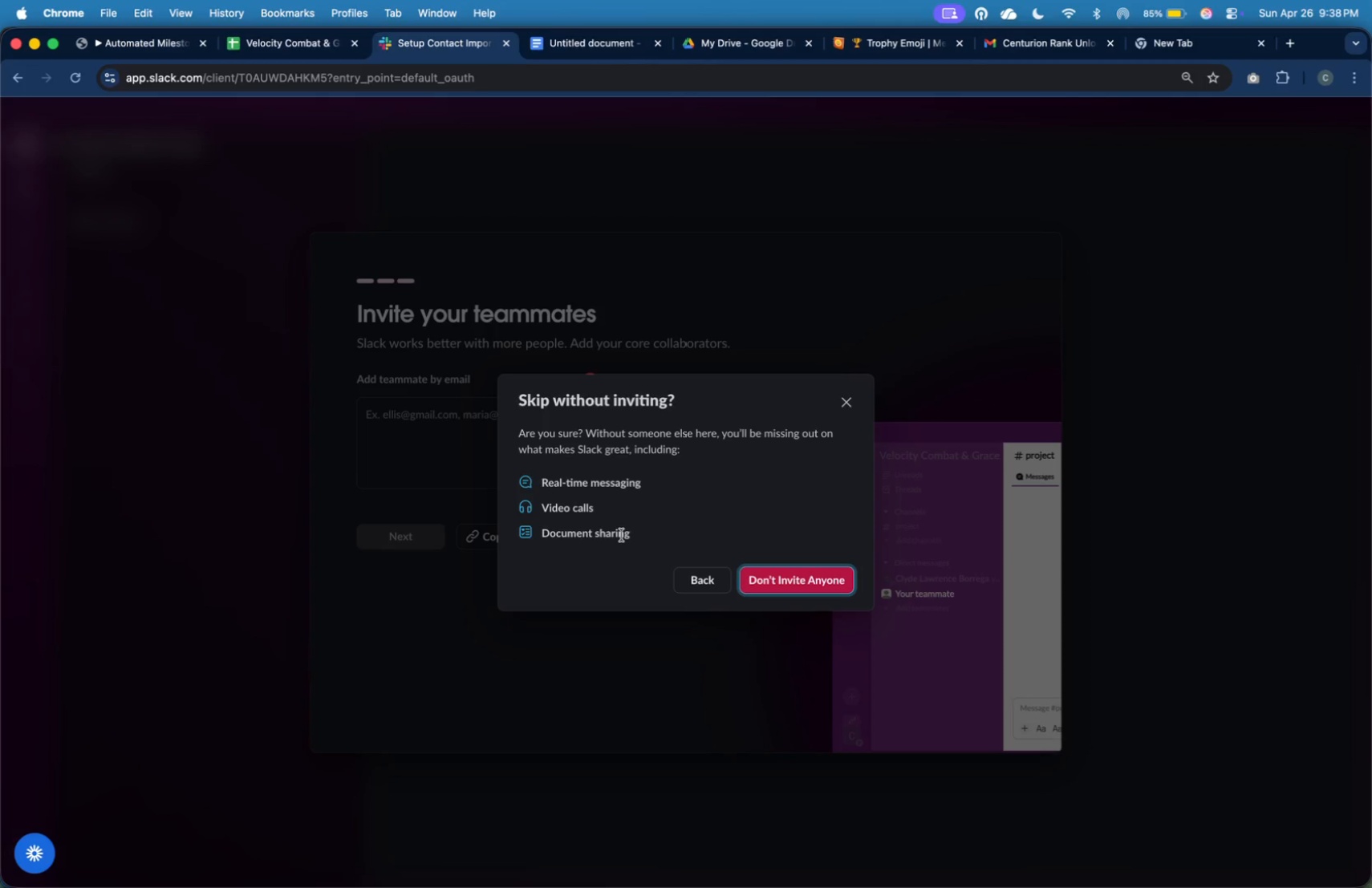 
left_click([793, 578])
 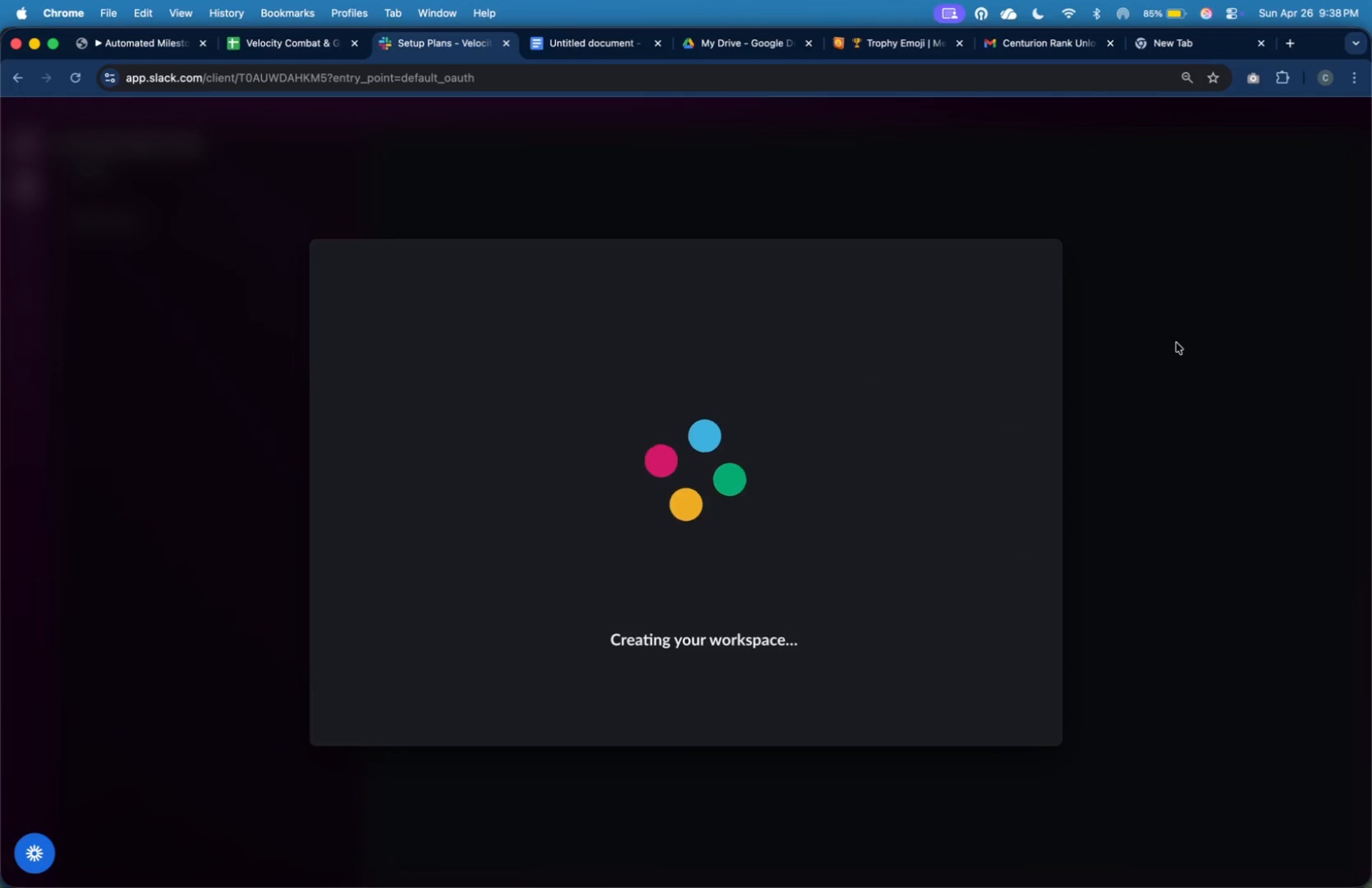 
wait(8.32)
 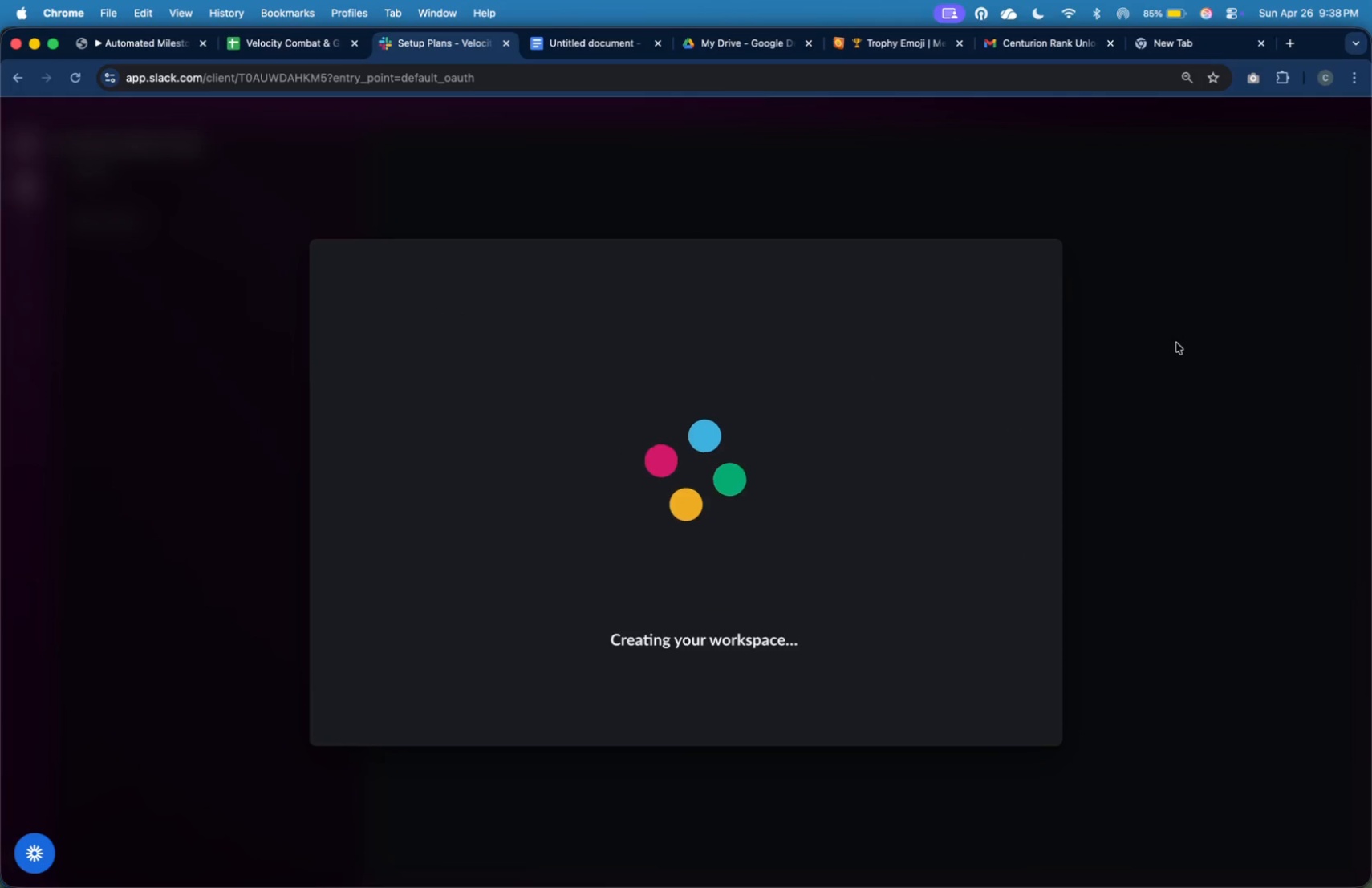 
left_click([603, 691])
 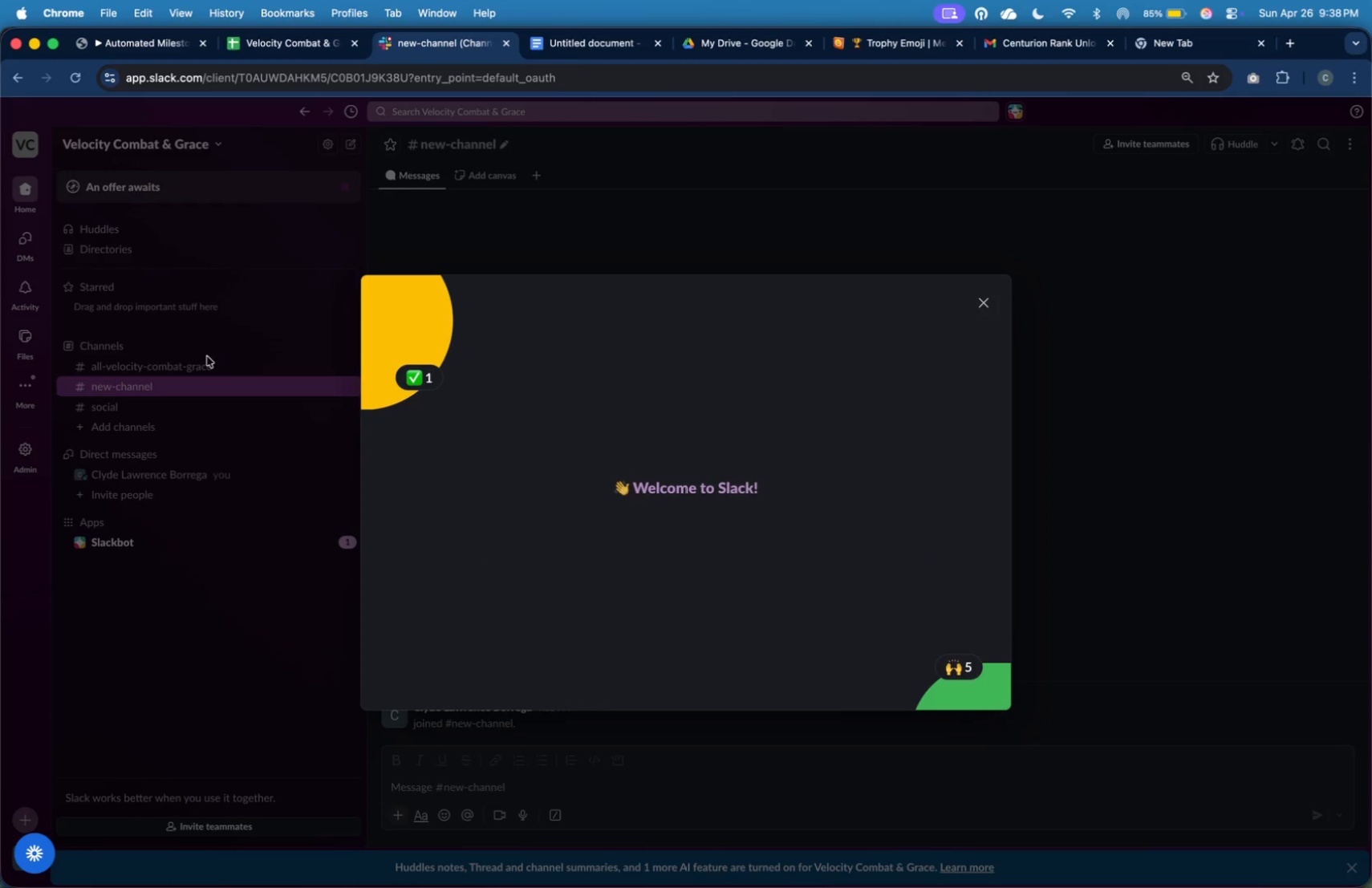 
wait(7.41)
 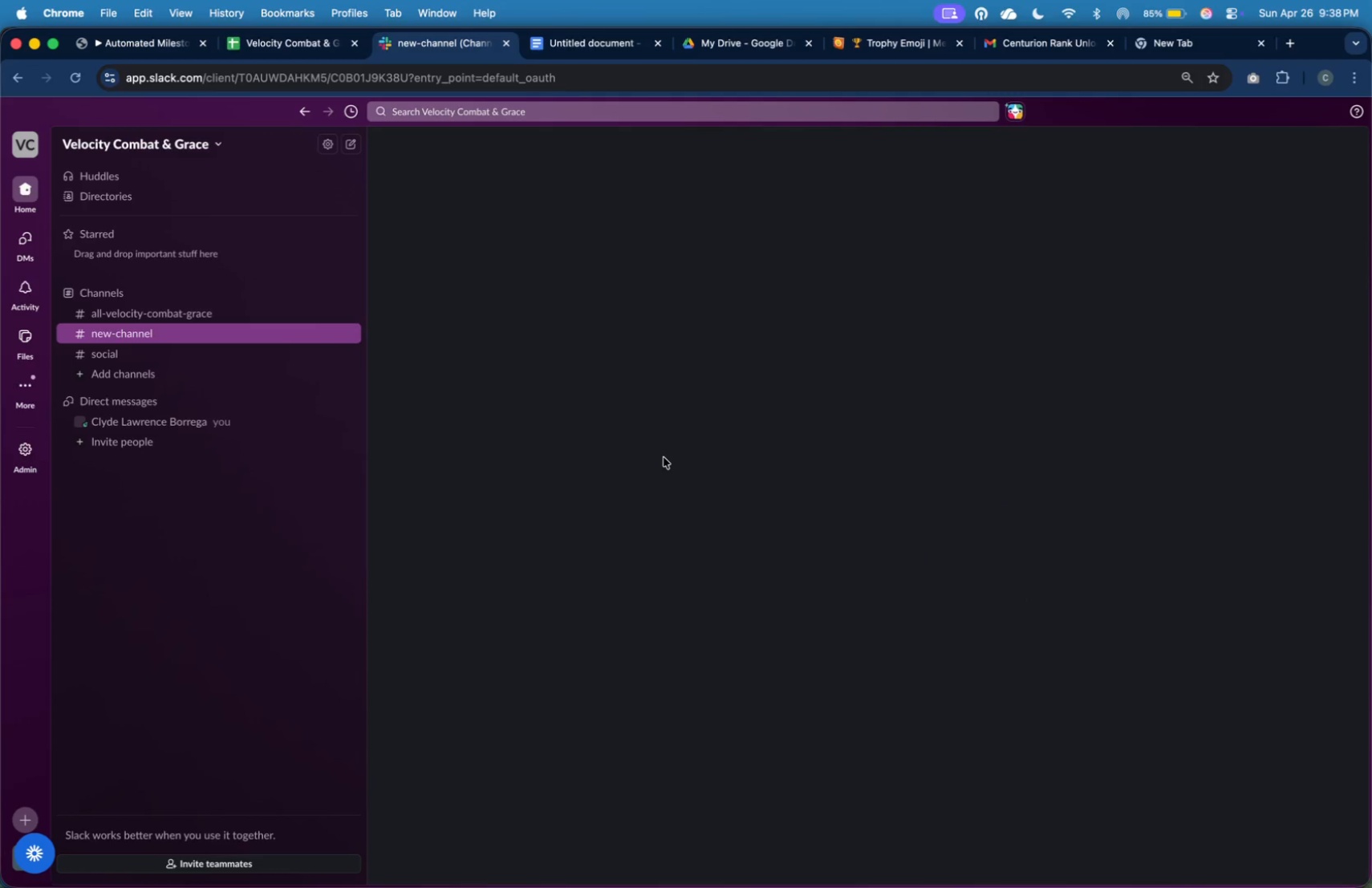 
left_click([989, 307])
 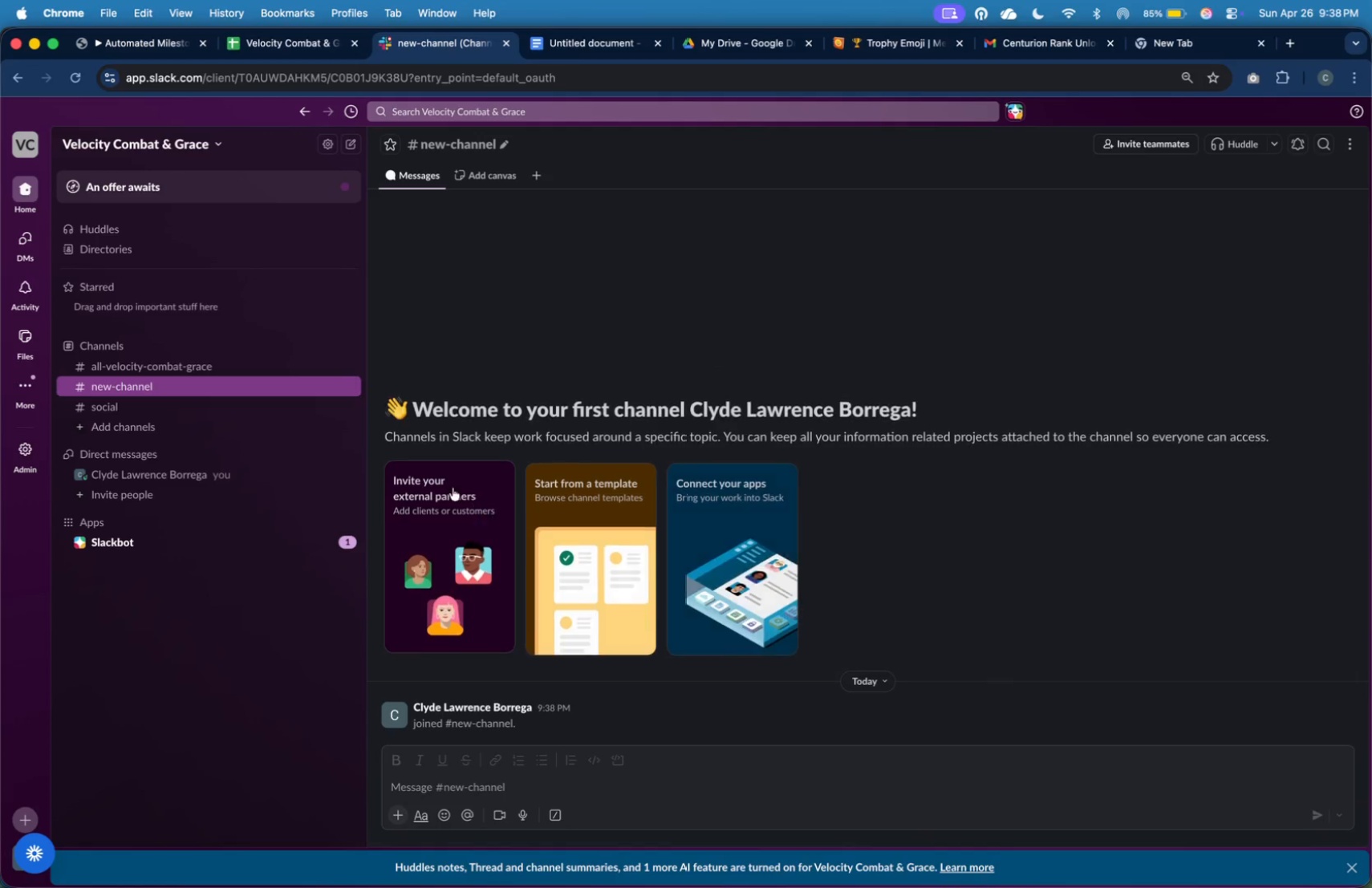 
key(CapsLock)
 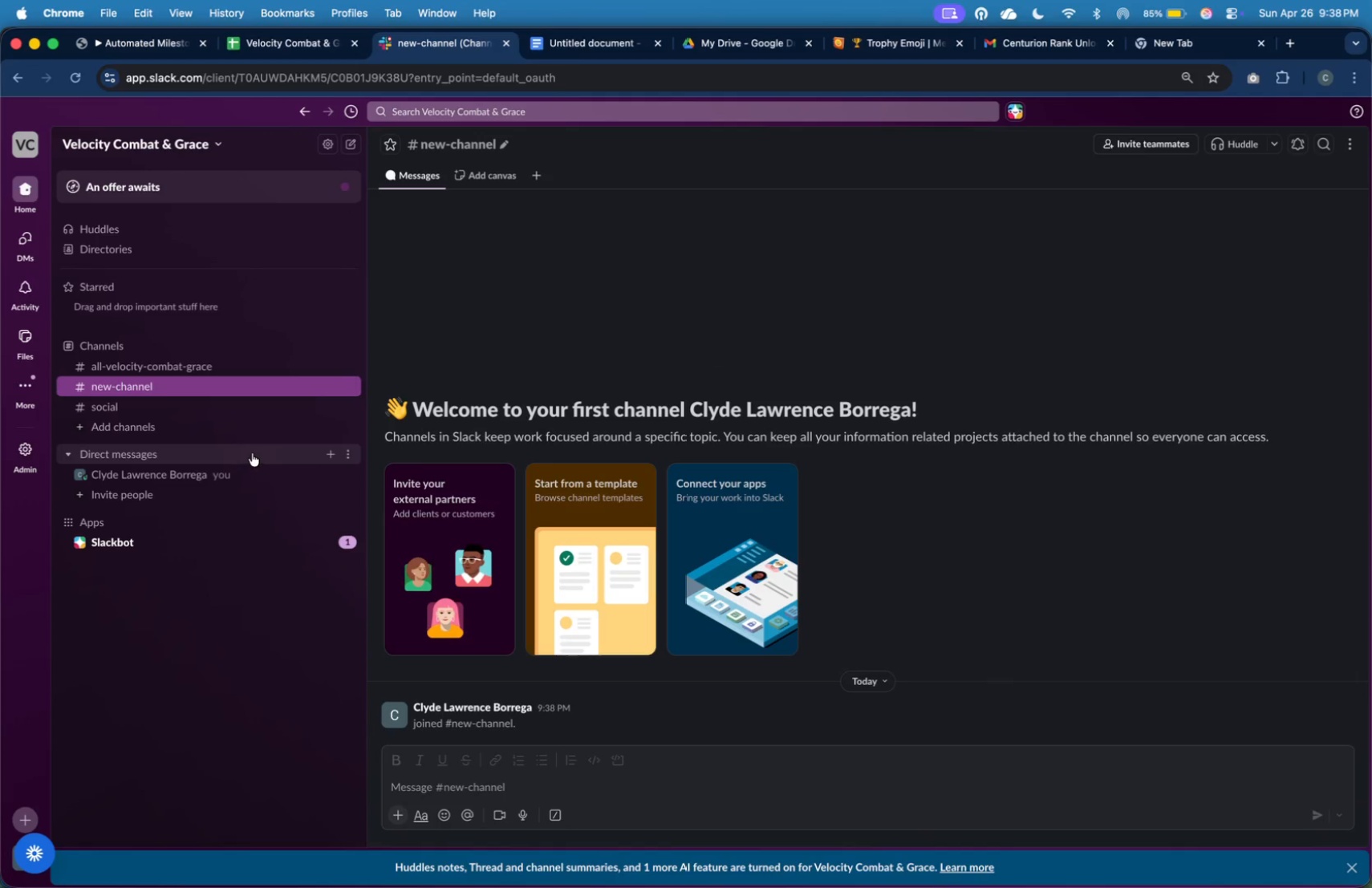 
mouse_move([262, 447])
 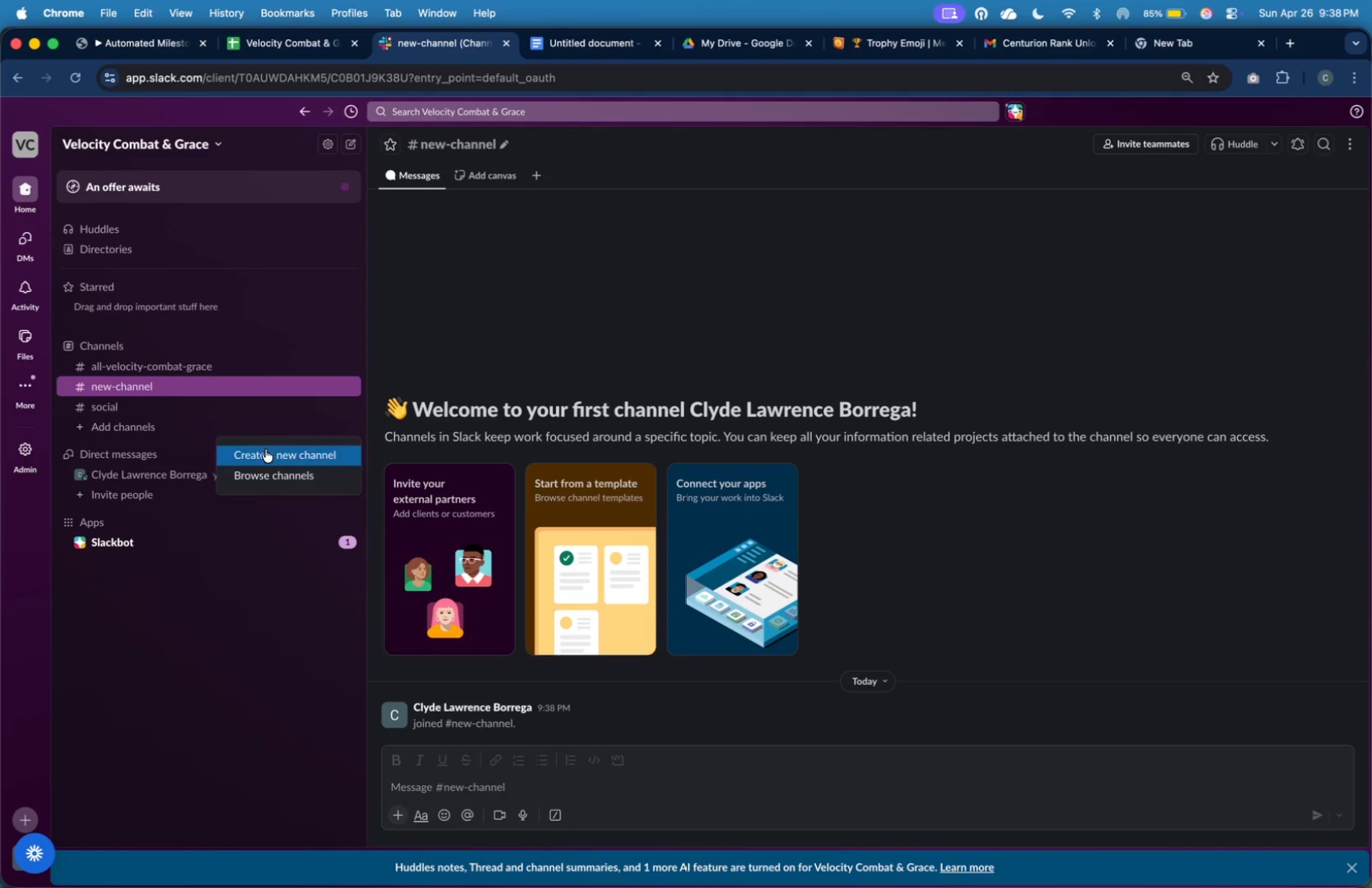 
left_click([266, 449])
 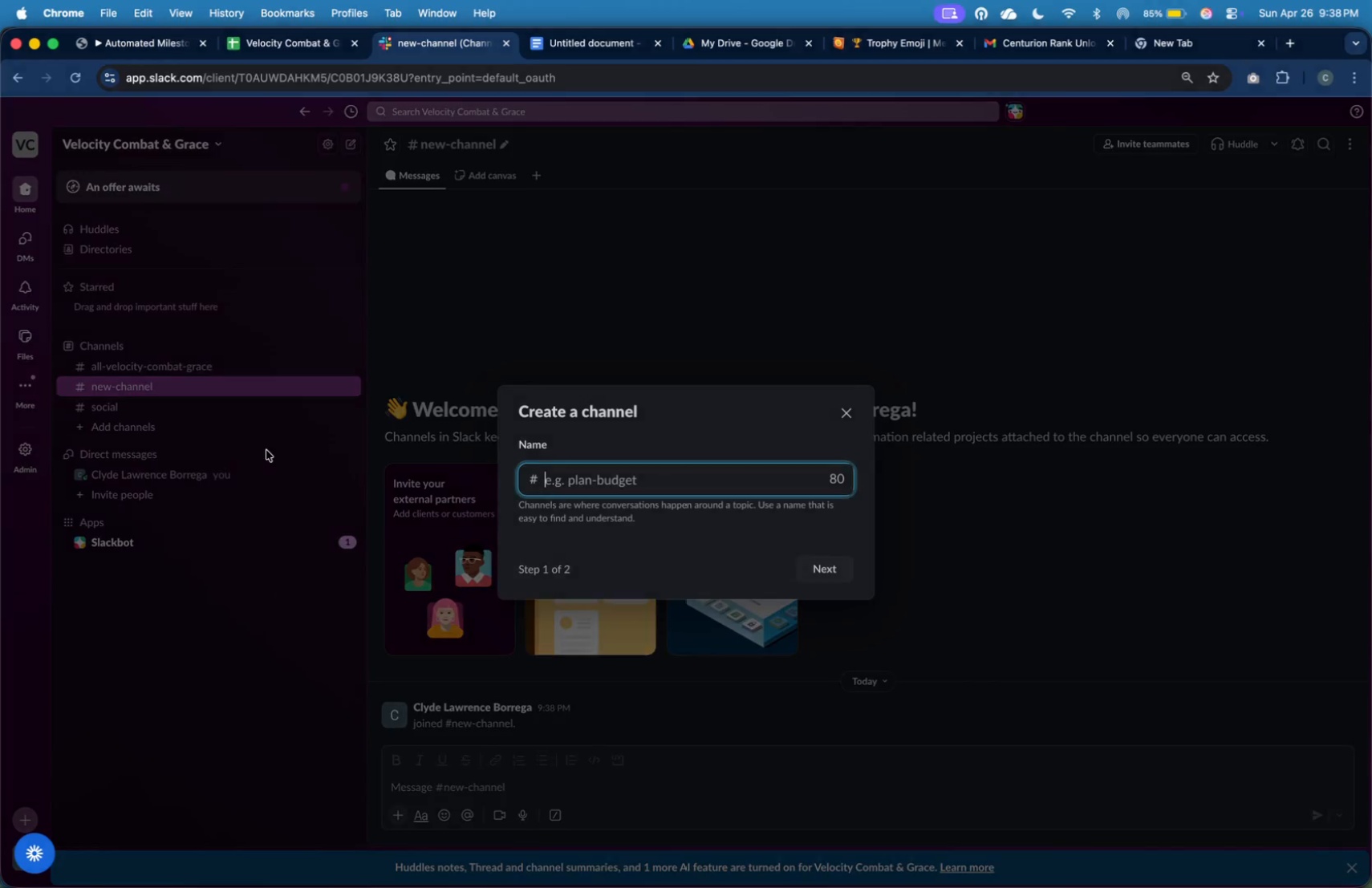 
type(data-cleanup-alerts)
 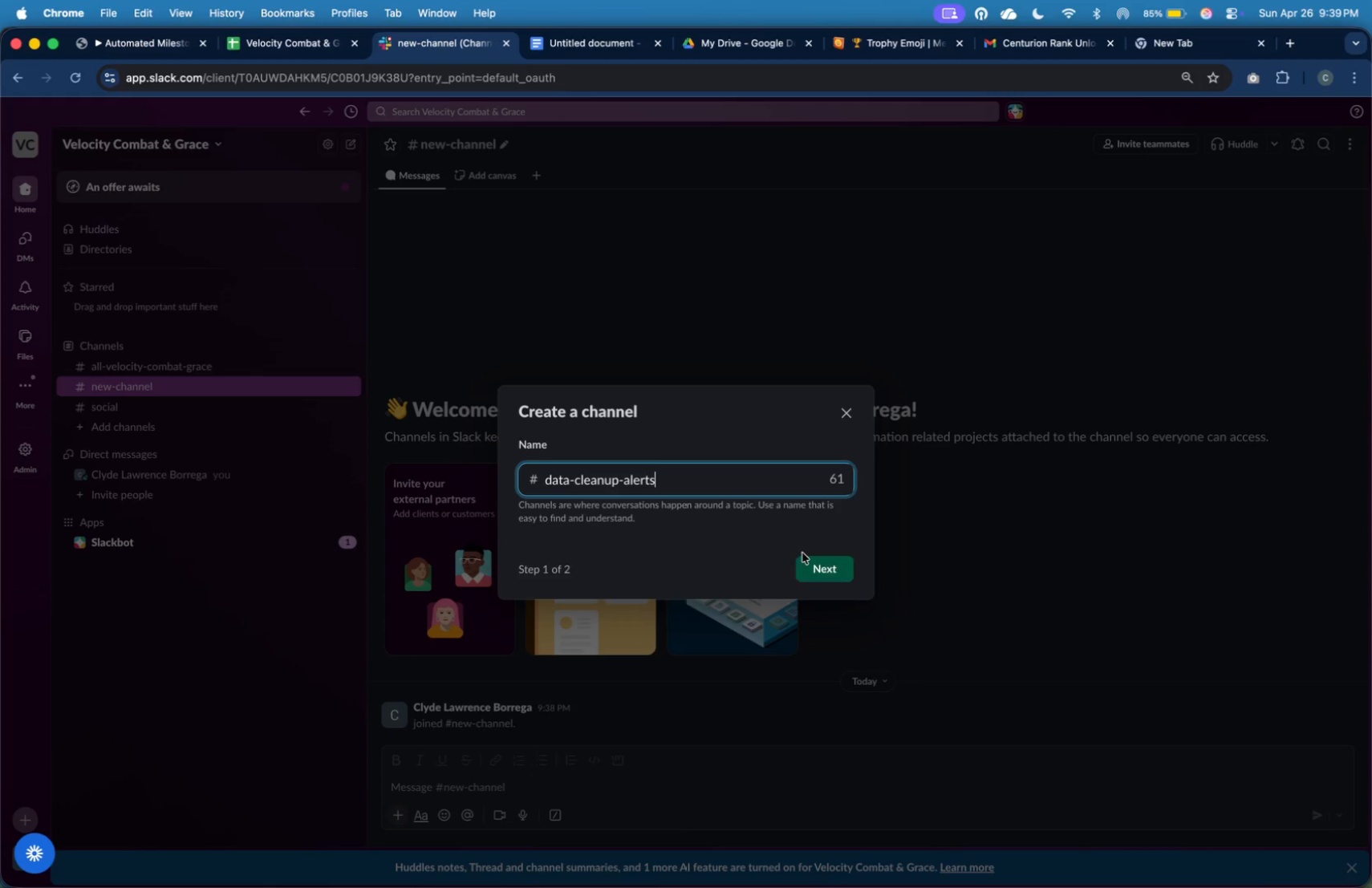 
left_click([821, 573])
 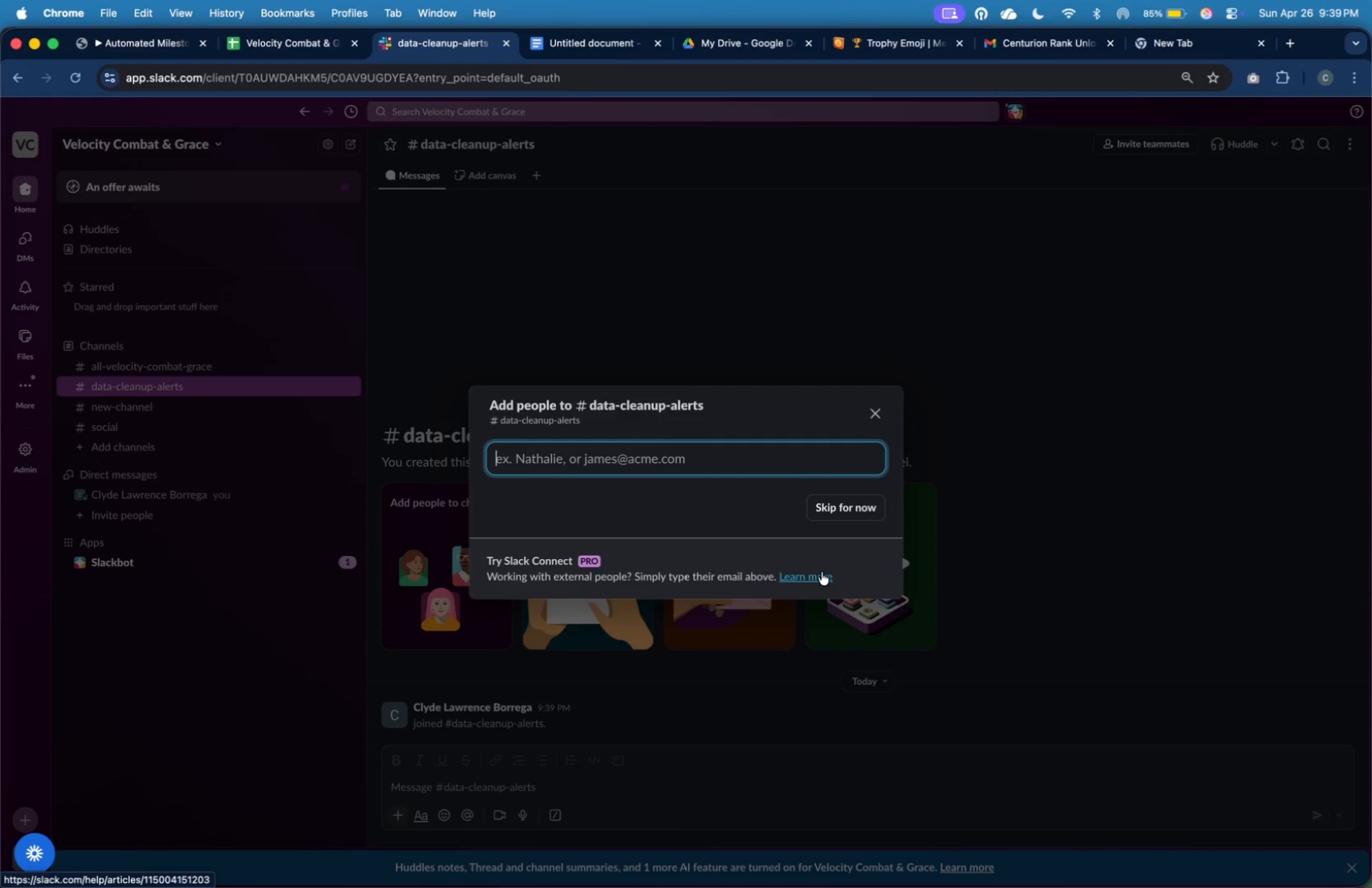 
wait(5.8)
 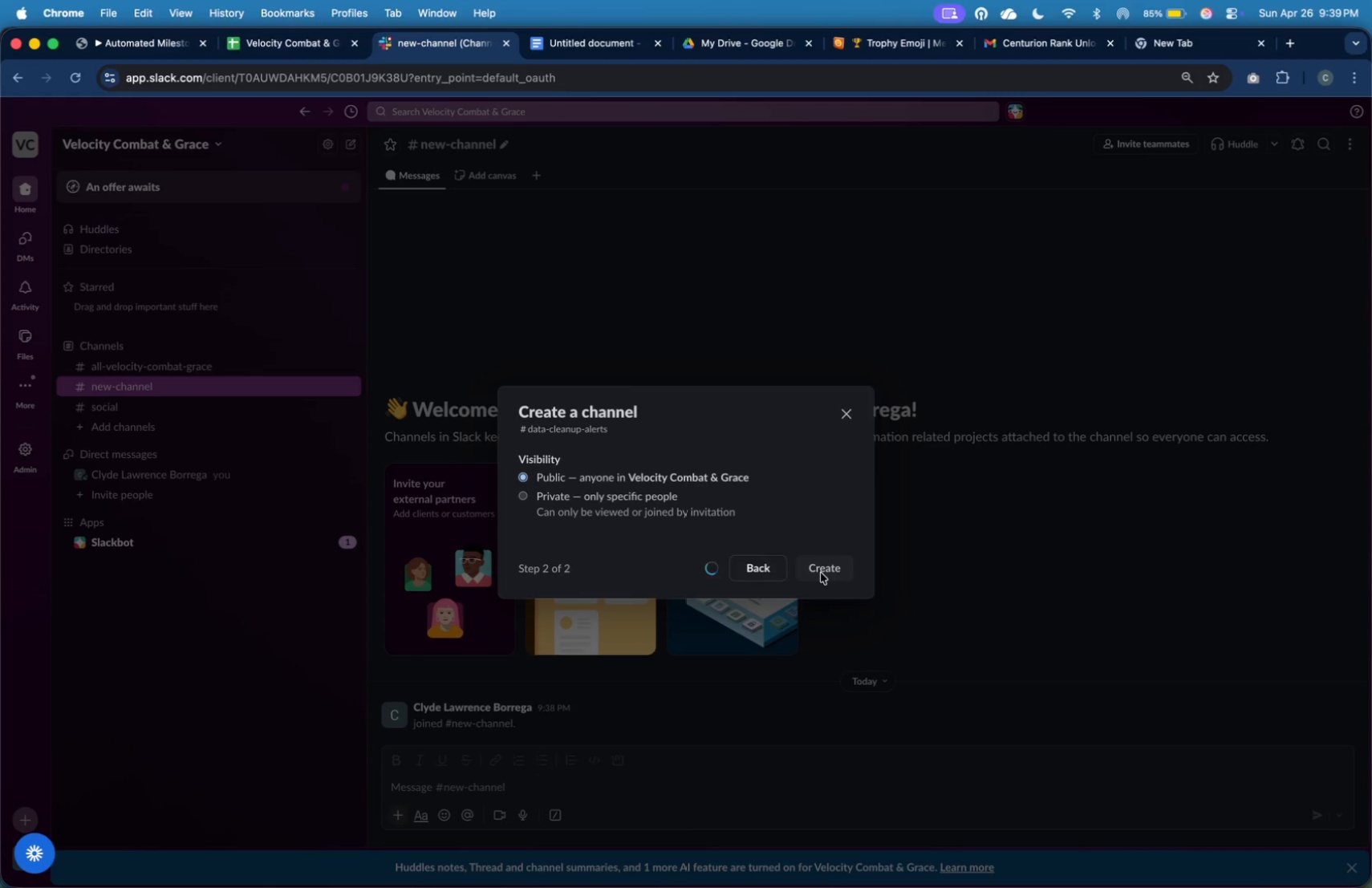 
left_click([842, 512])
 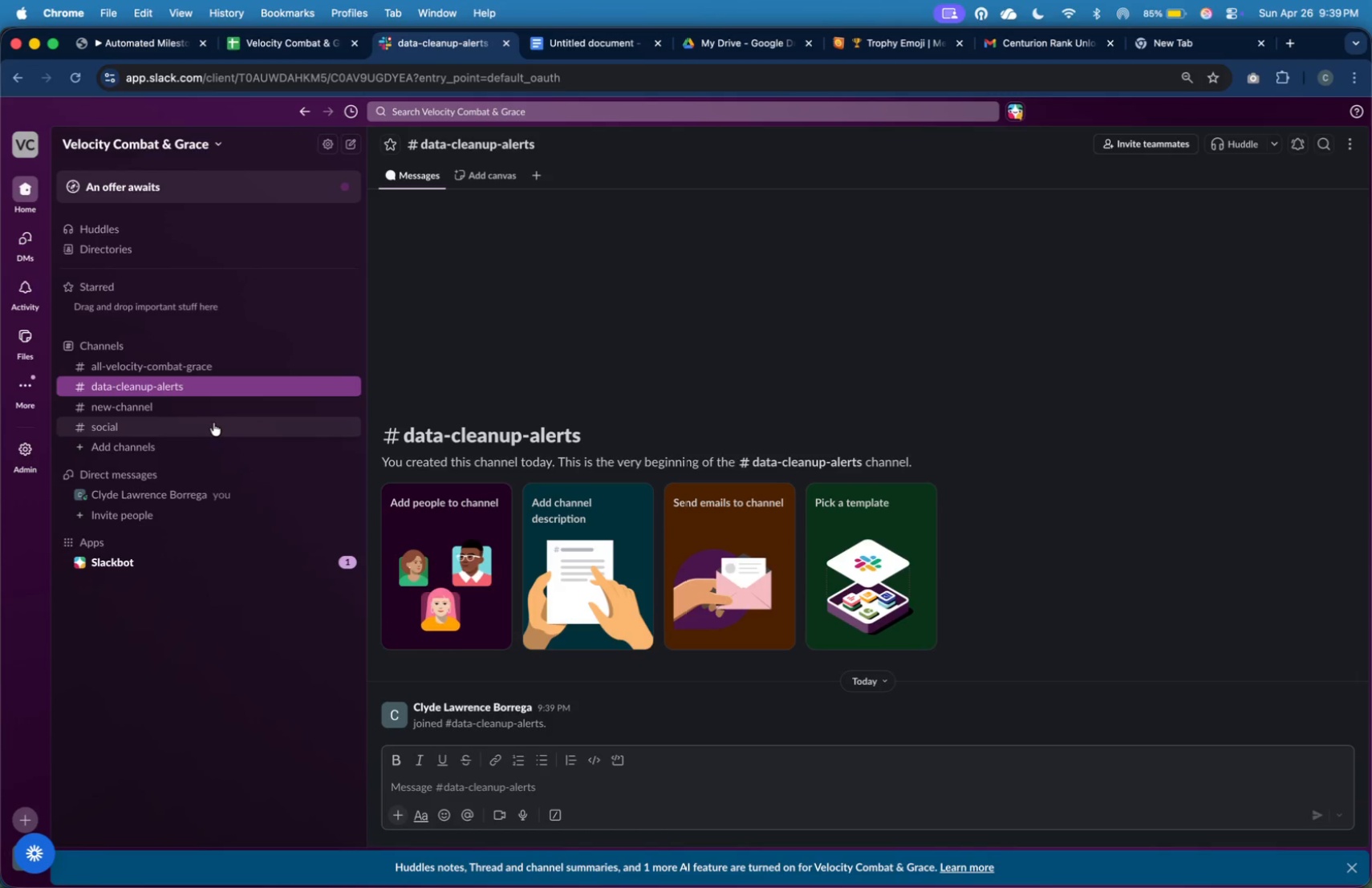 
left_click([215, 438])
 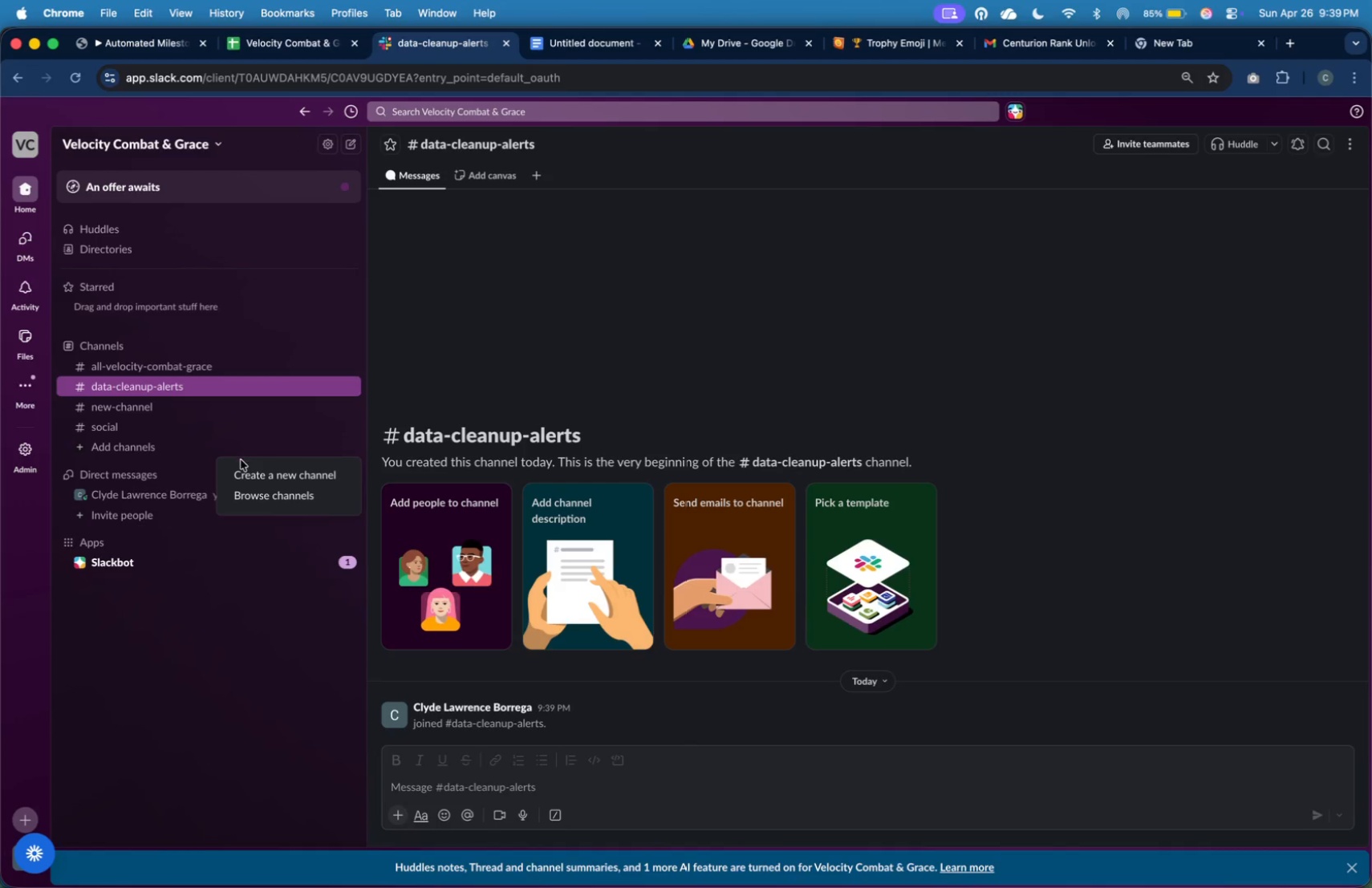 
left_click([245, 466])
 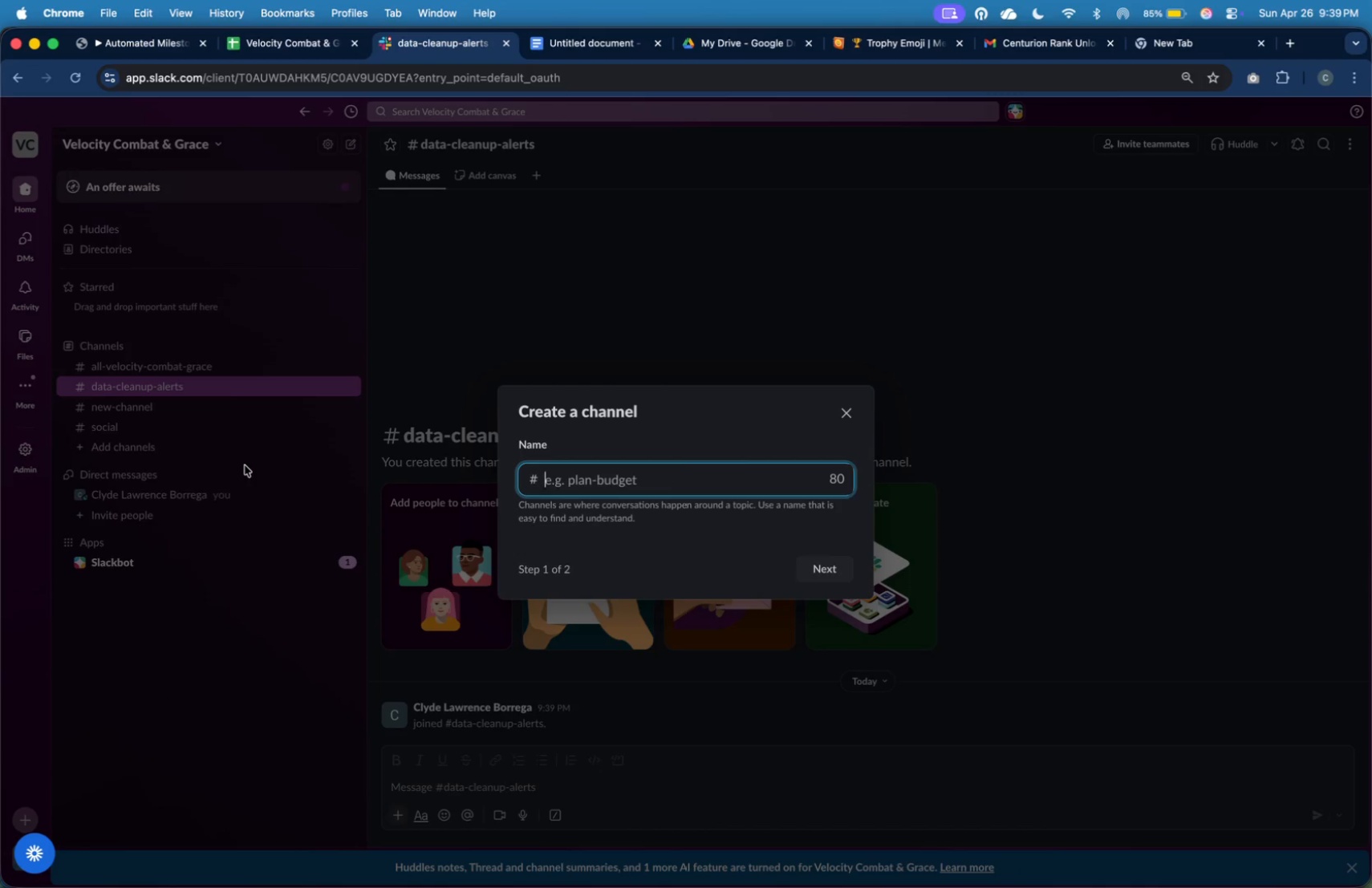 
type(milestone-rewards)
 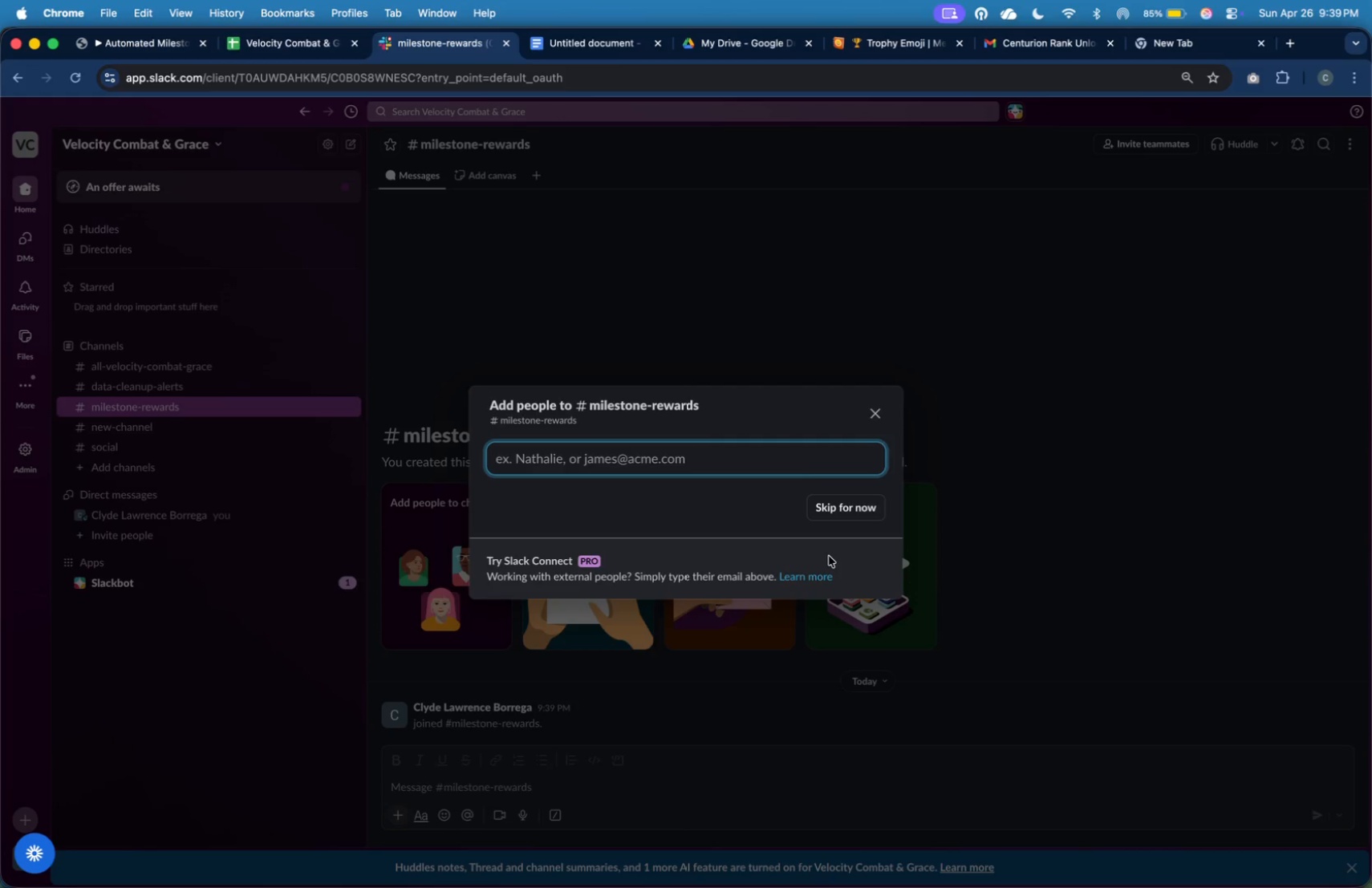 
wait(12.34)
 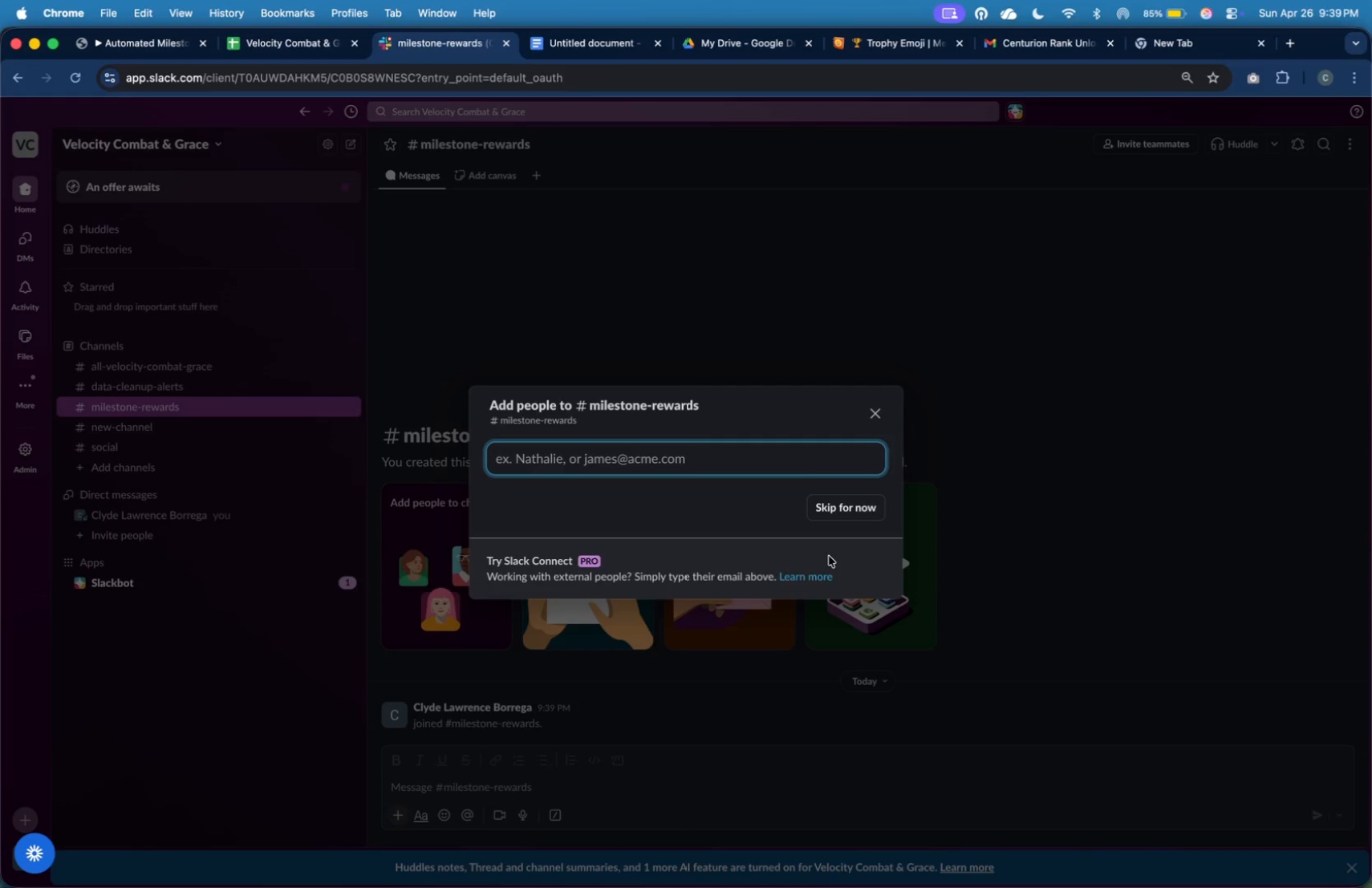 
left_click([845, 508])
 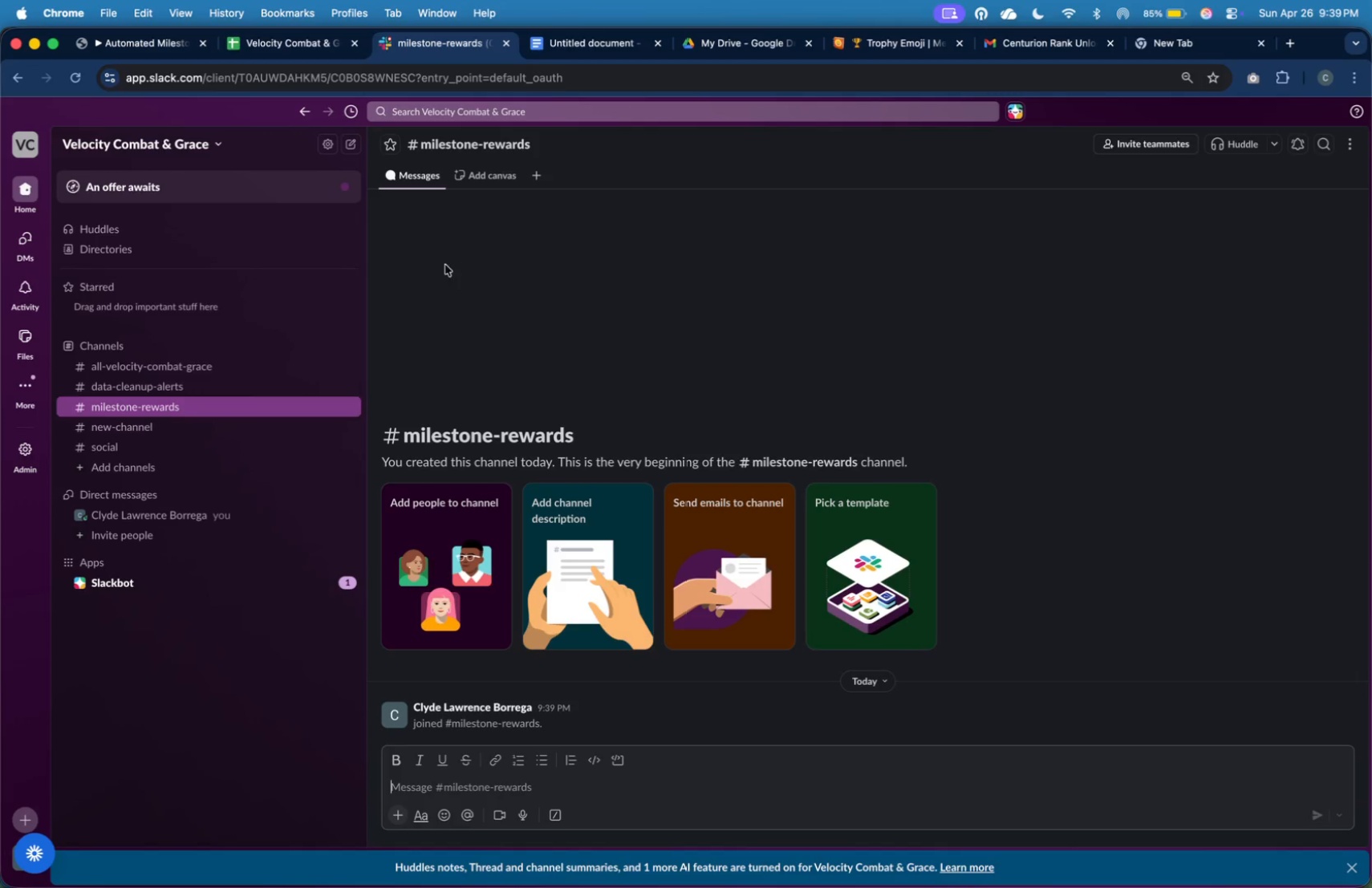 
wait(8.43)
 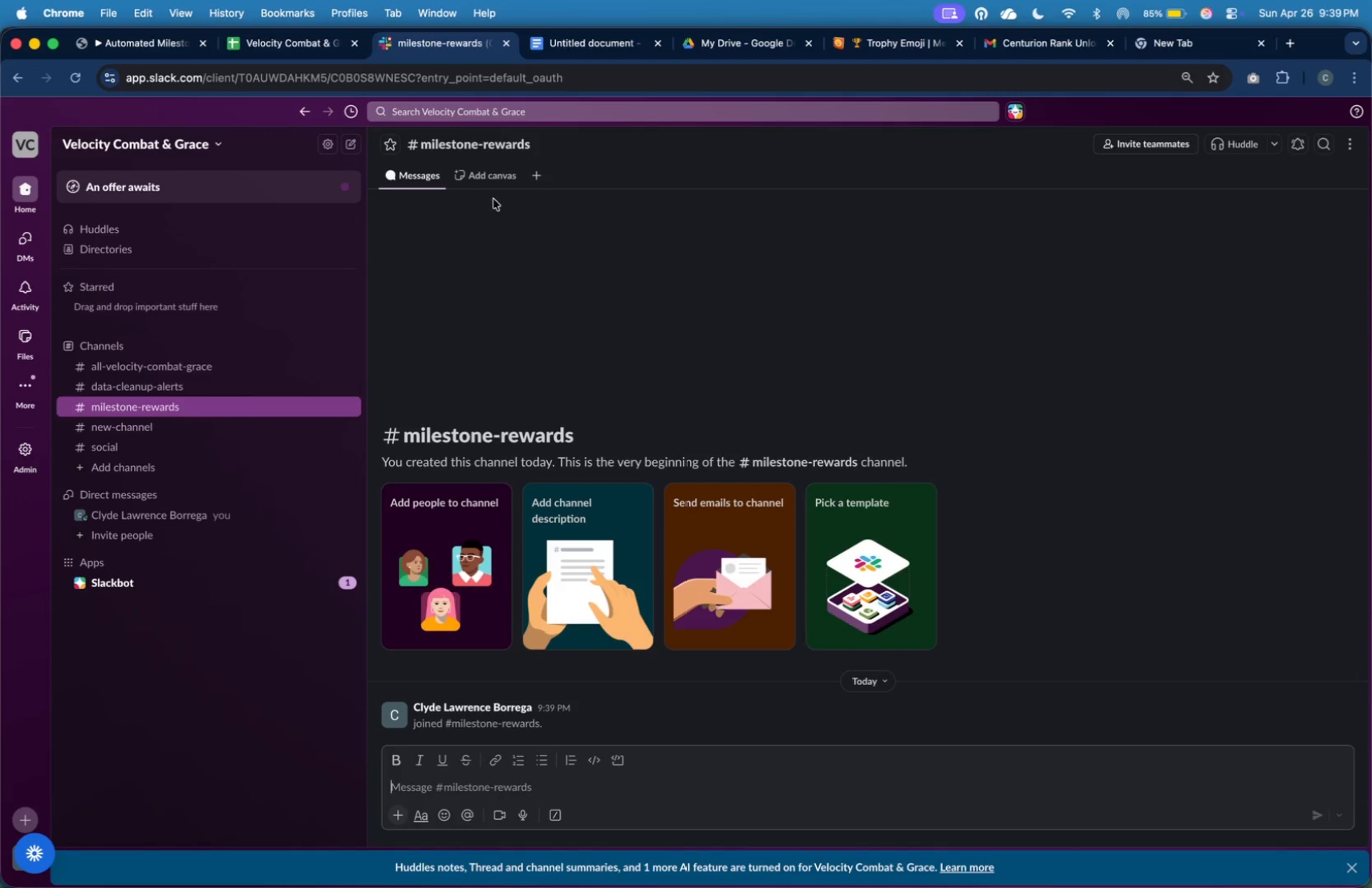 
key(Meta+A)
 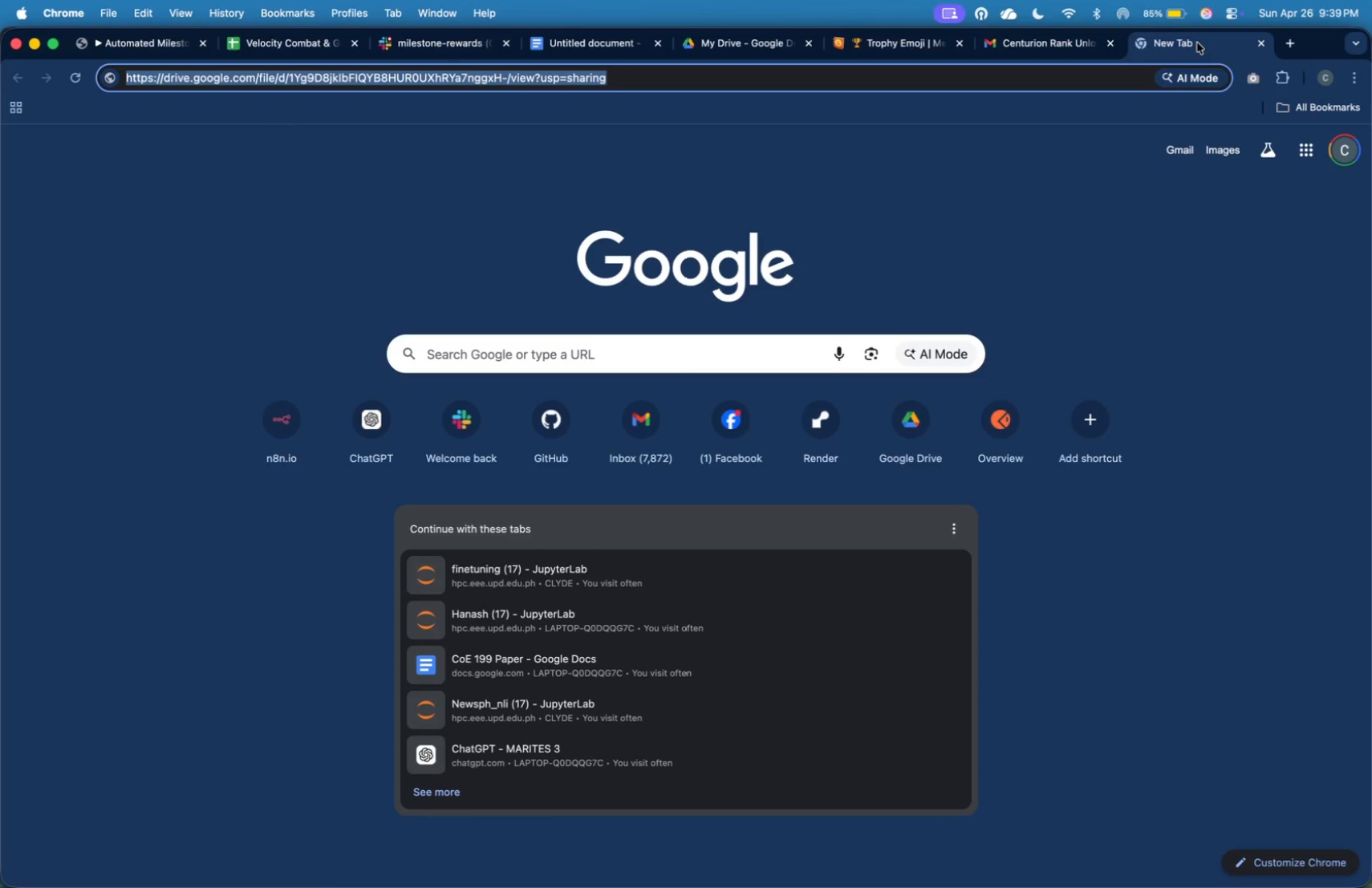 
type(sl)
 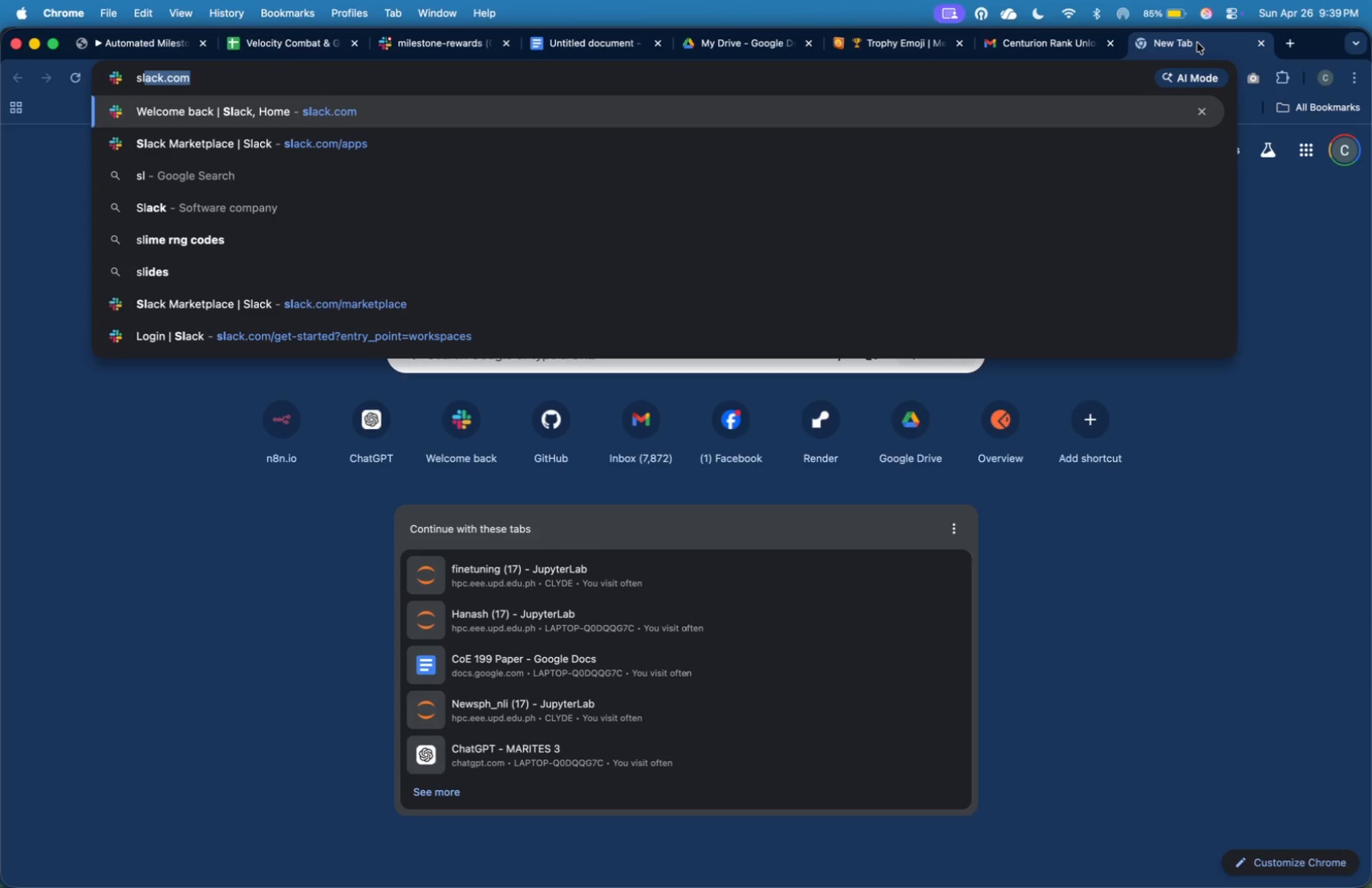 
key(ArrowRight)
 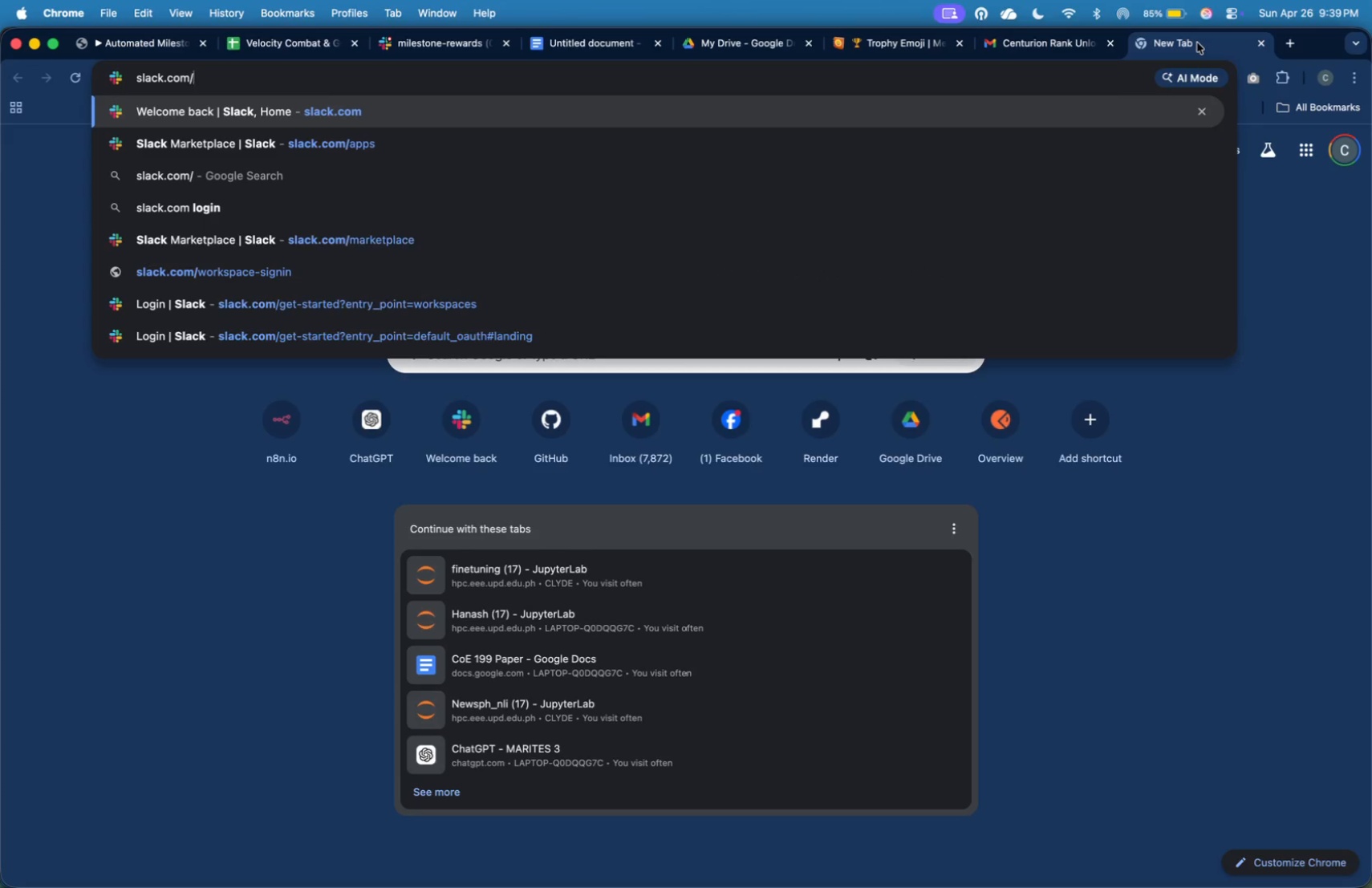 
key(Slash)
 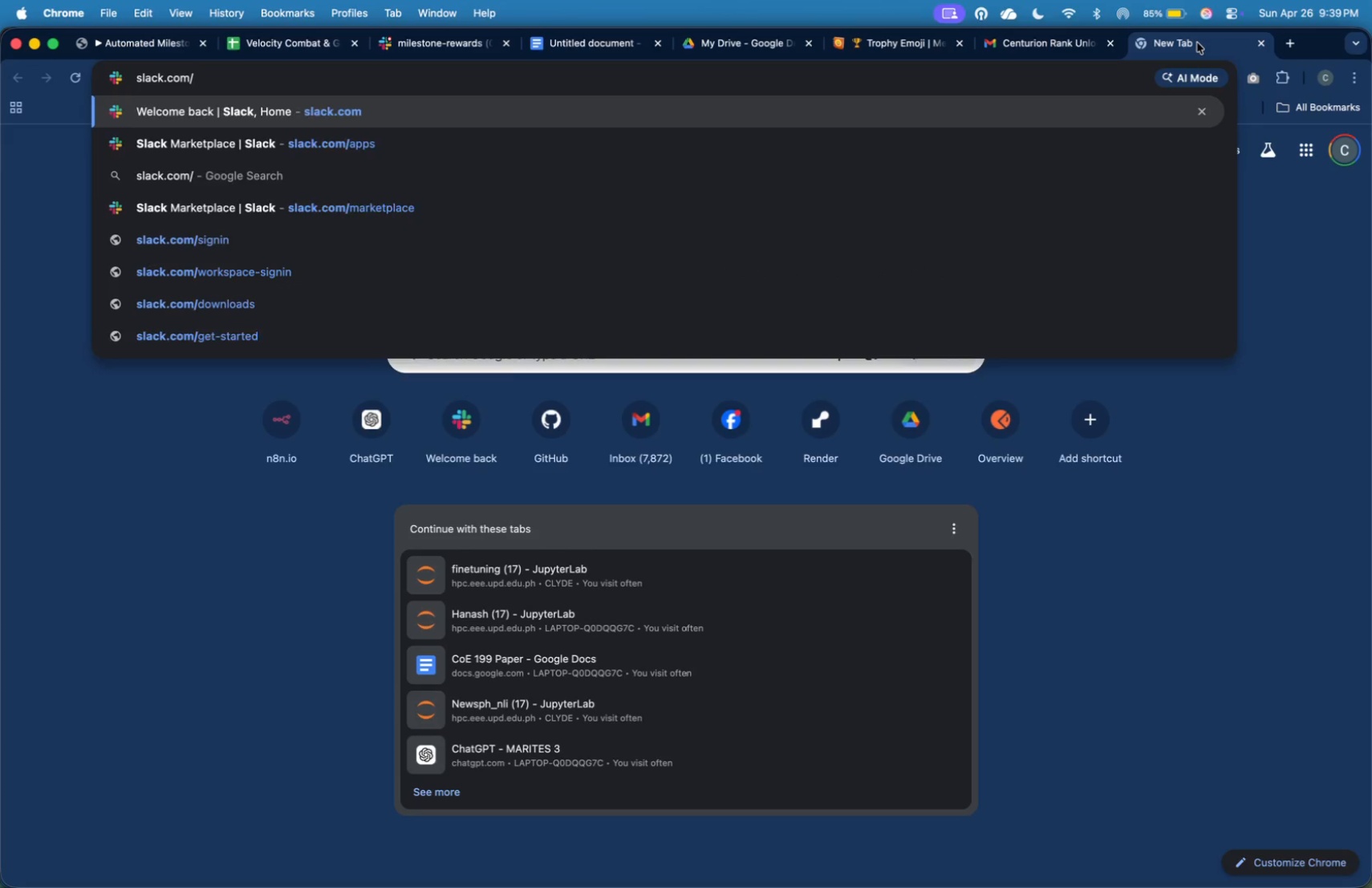 
key(A)
 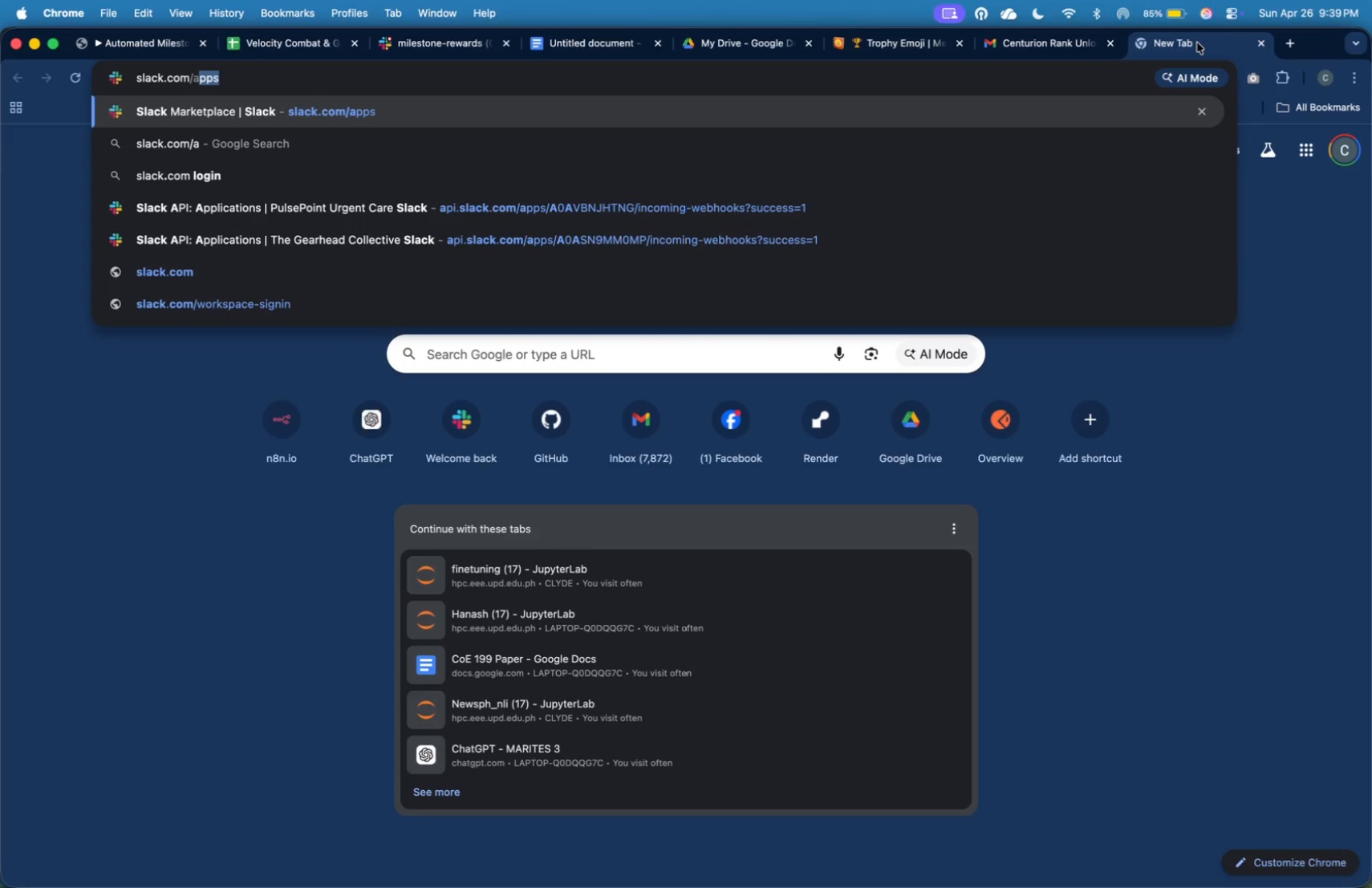 
key(Enter)
 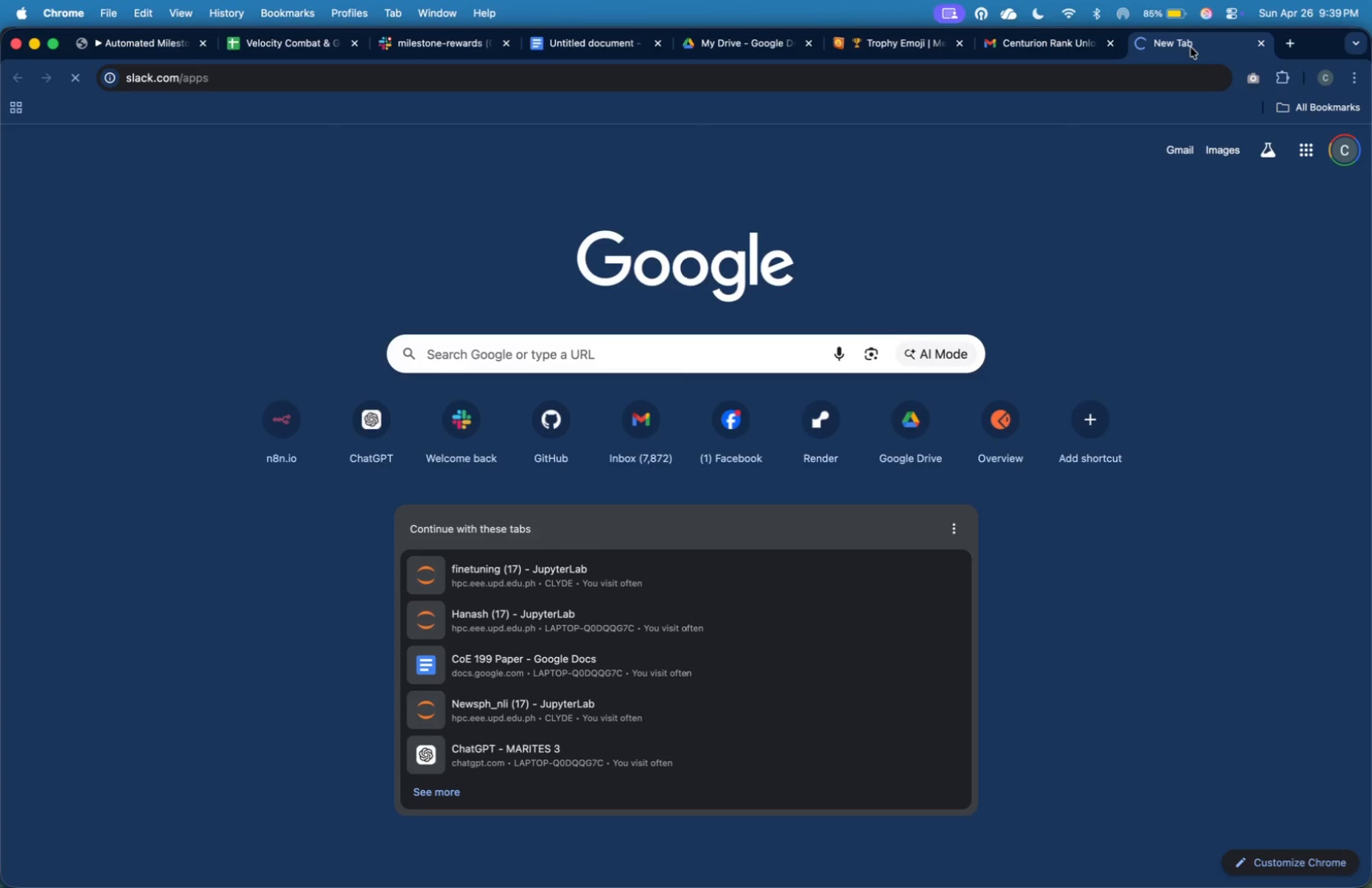 
left_click_drag(start_coordinate=[1190, 47], to_coordinate=[545, 47])
 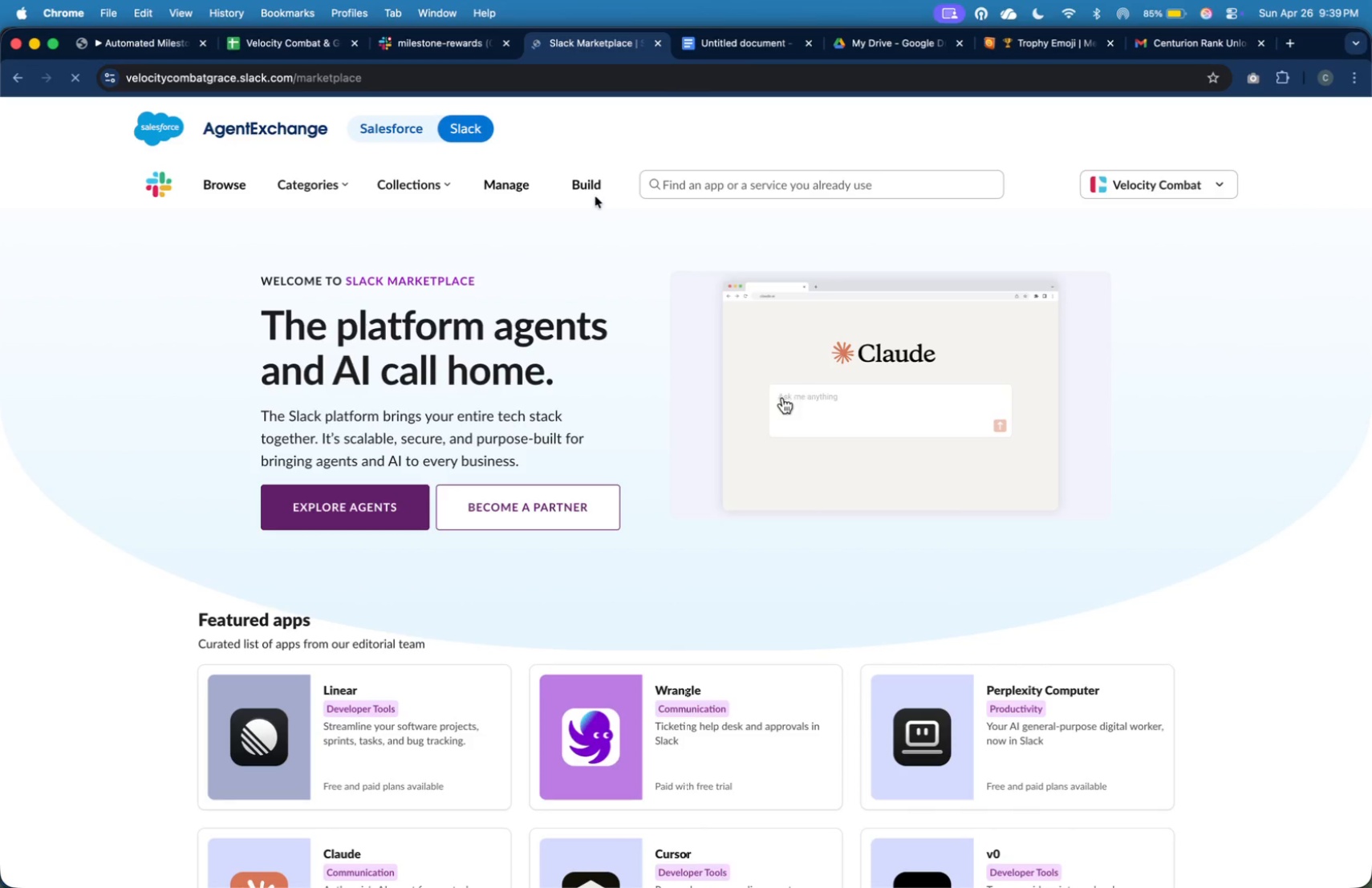 
left_click([595, 187])
 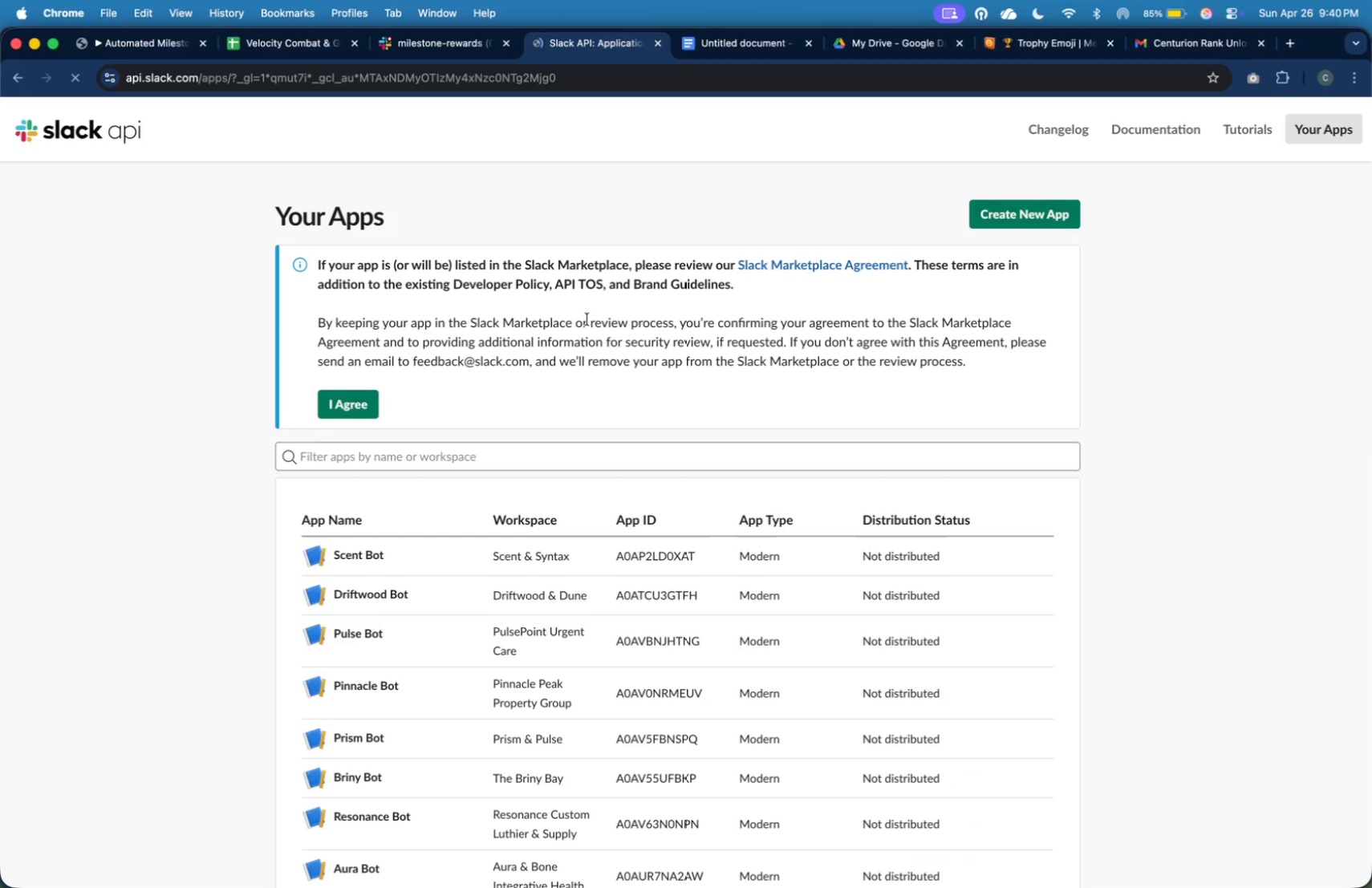 
left_click([1021, 211])
 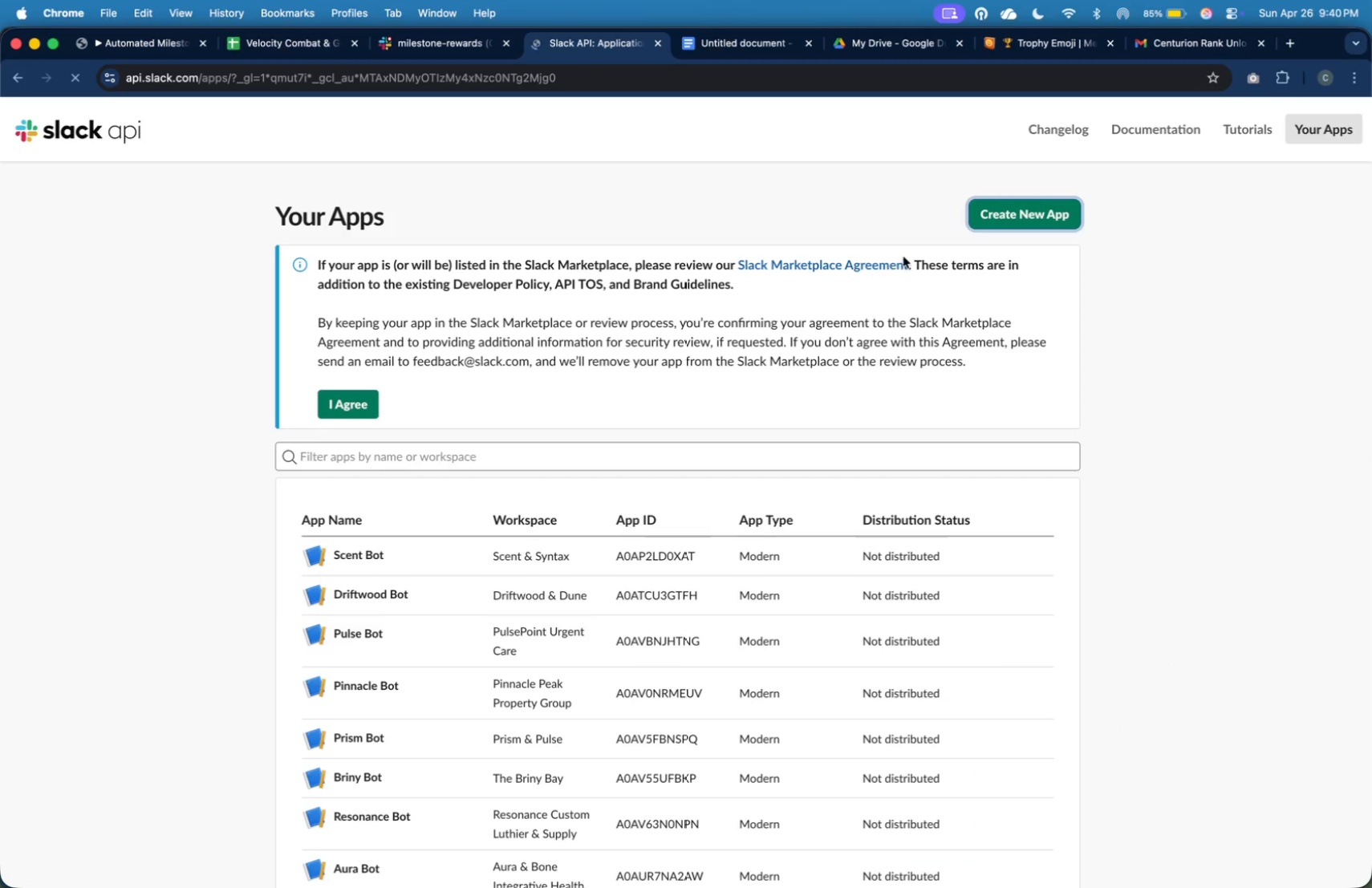 
left_click([984, 213])
 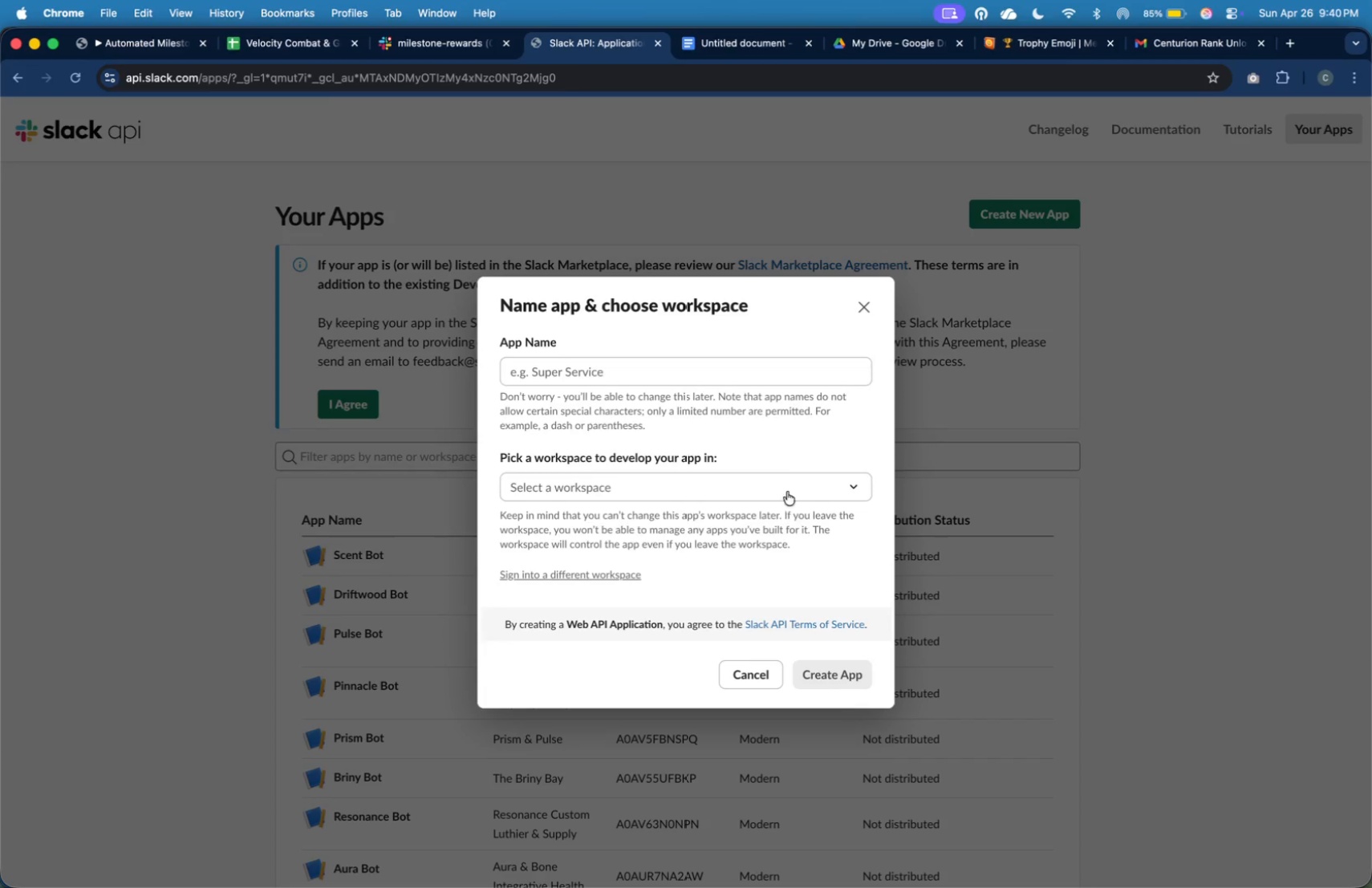 
left_click([802, 381])
 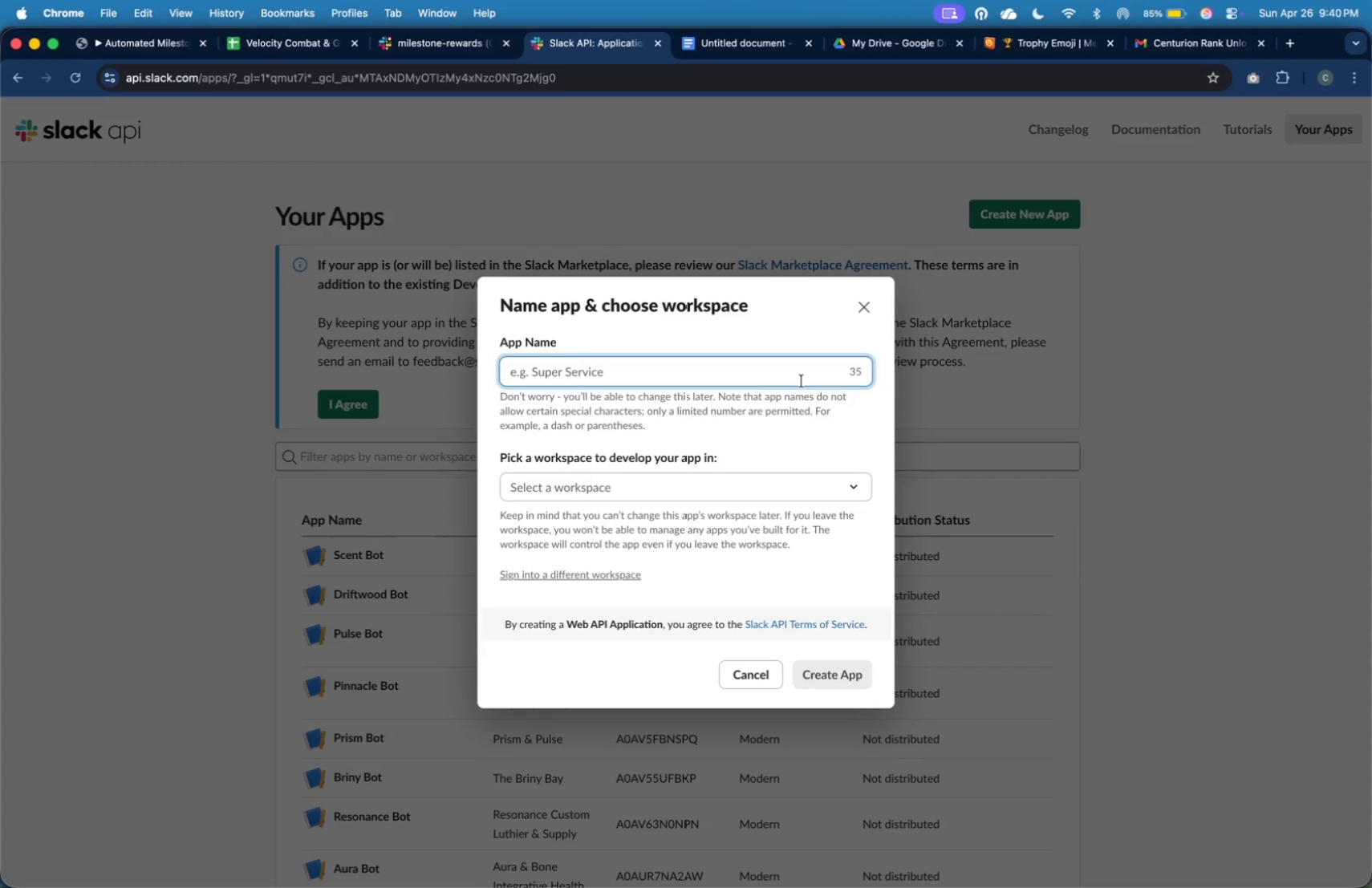 
key(Meta+Tab)